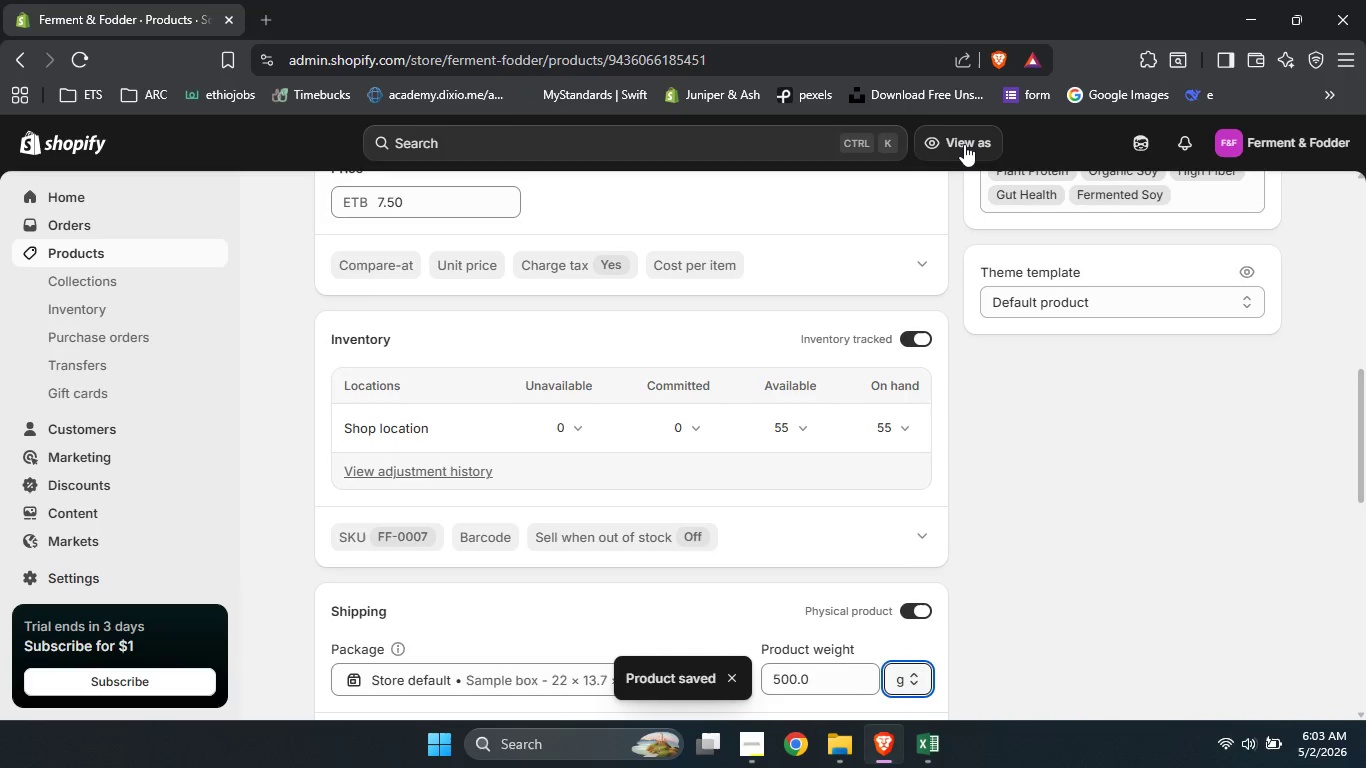 
wait(8.61)
 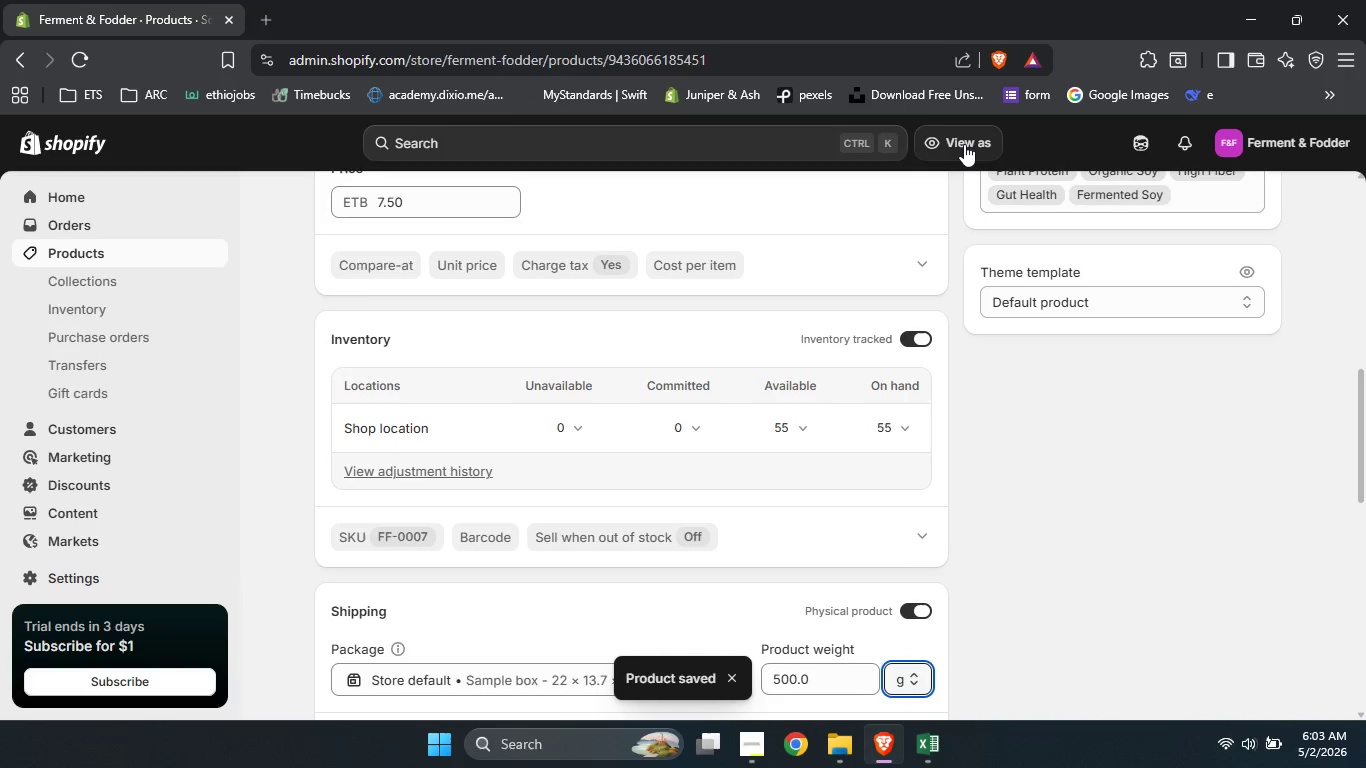 
left_click([107, 263])
 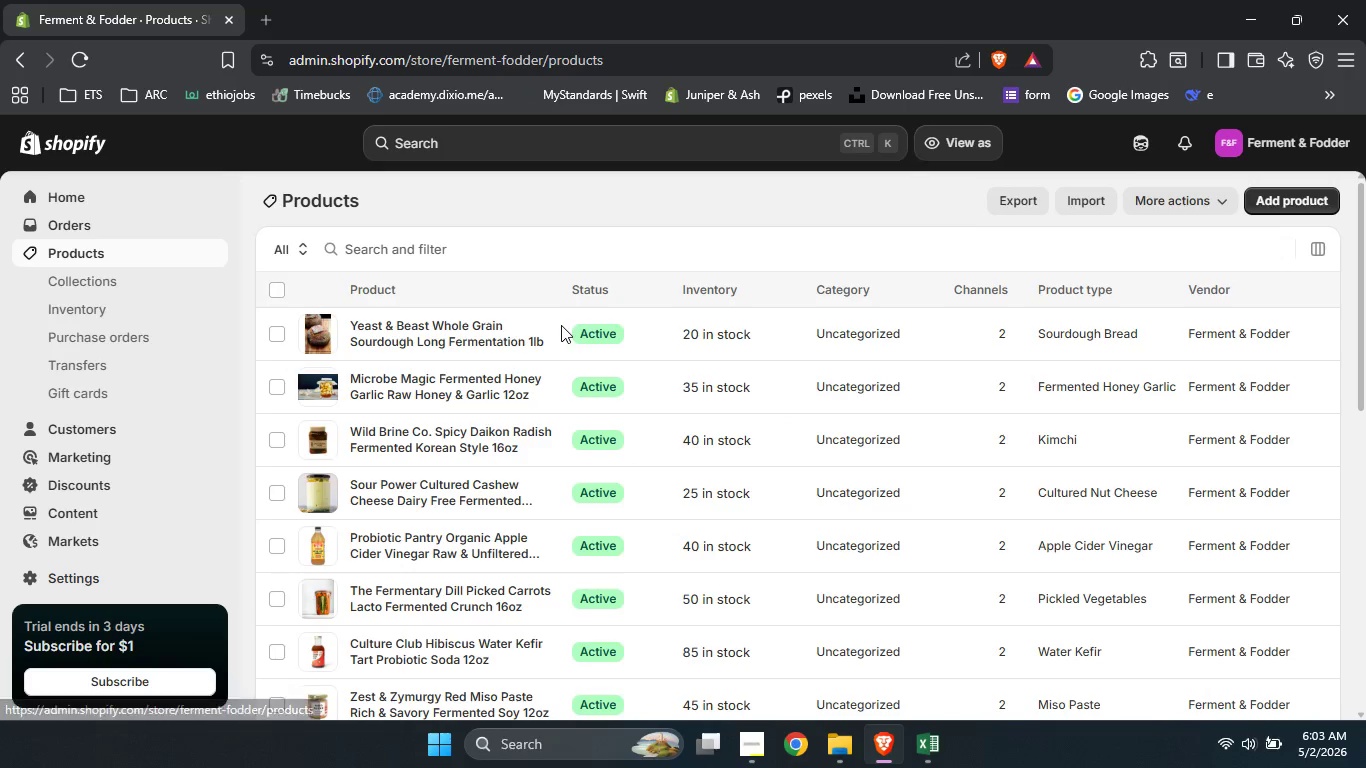 
scroll: coordinate [516, 440], scroll_direction: down, amount: 13.0
 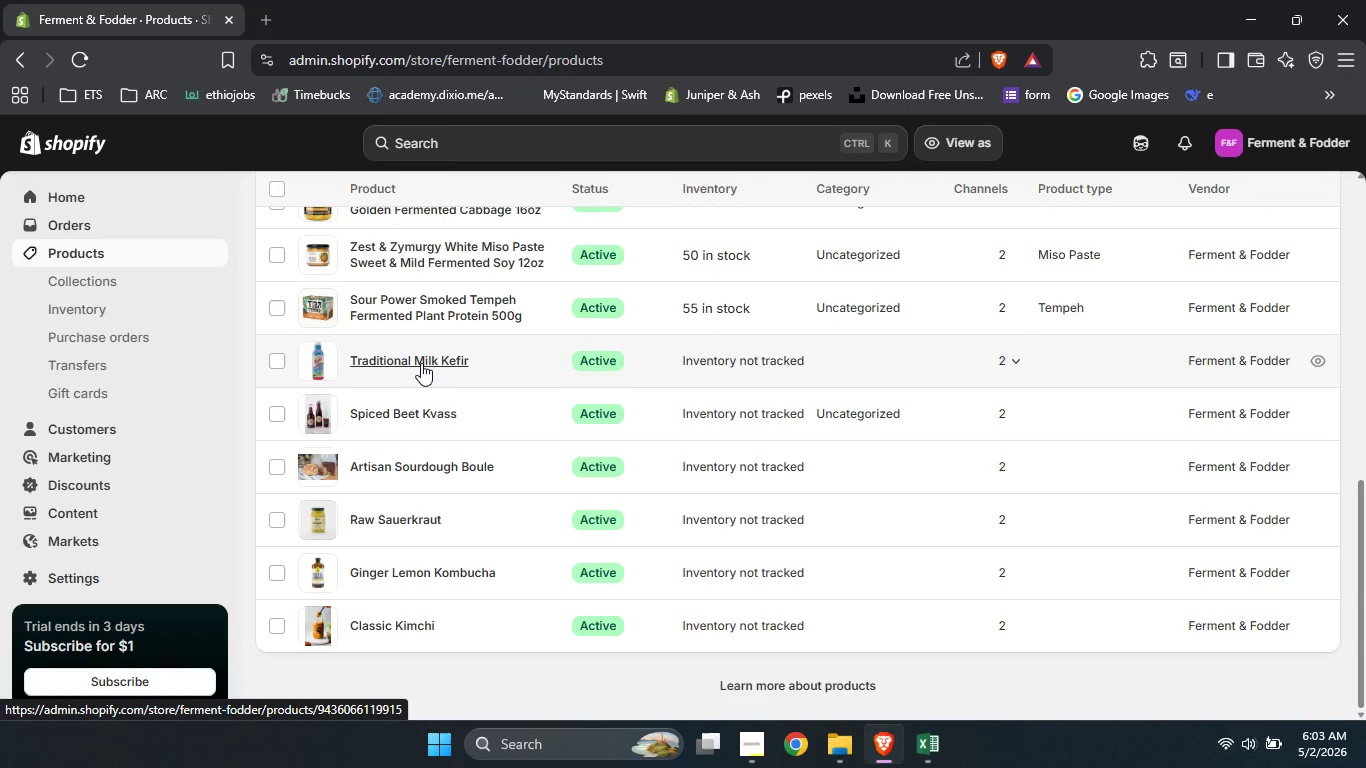 
left_click([421, 363])
 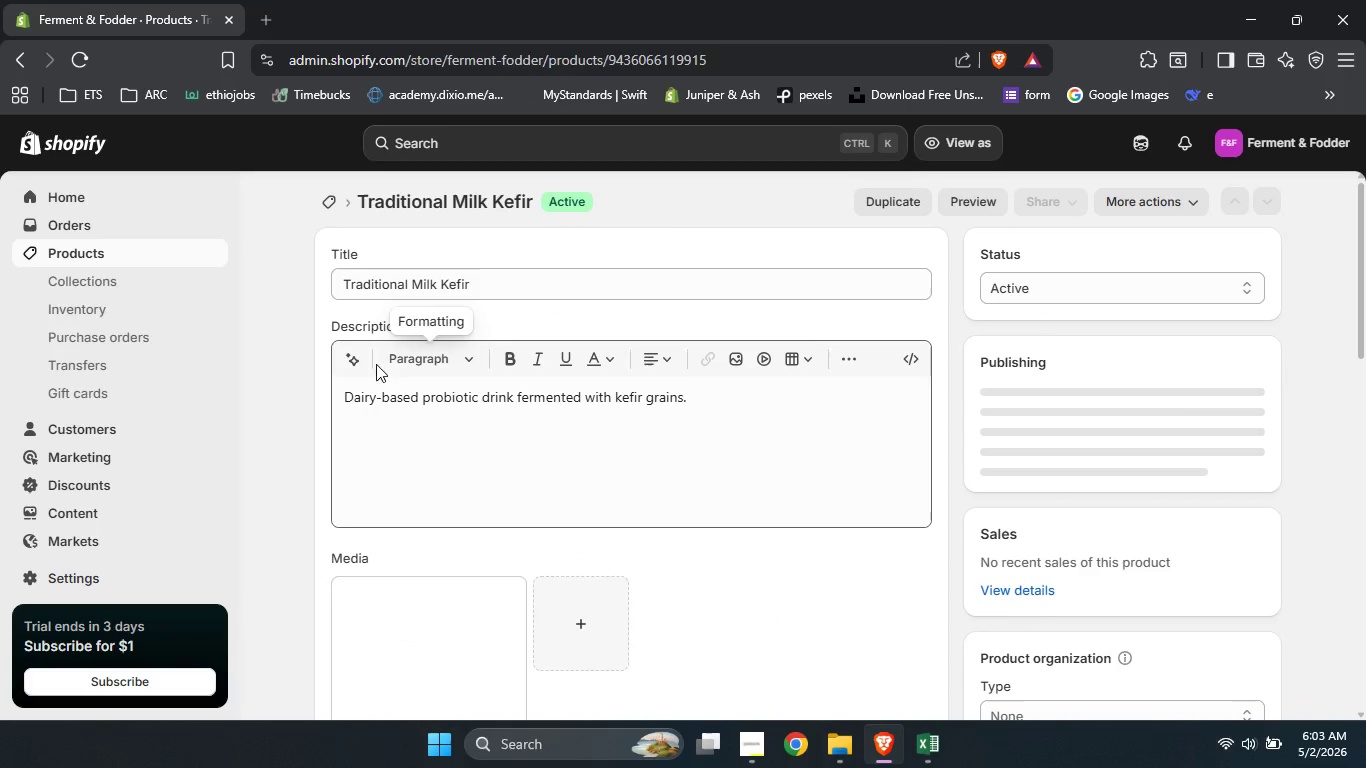 
left_click([355, 278])
 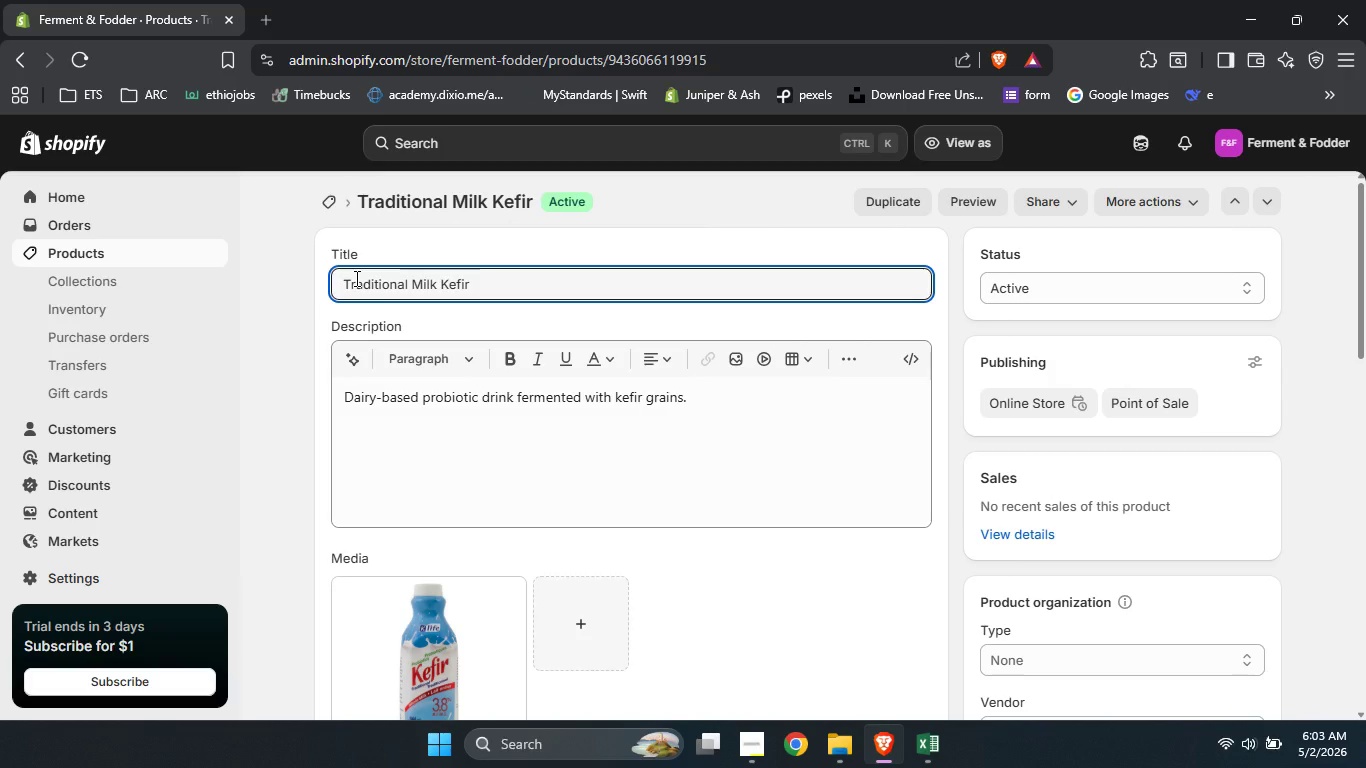 
key(ArrowLeft)
 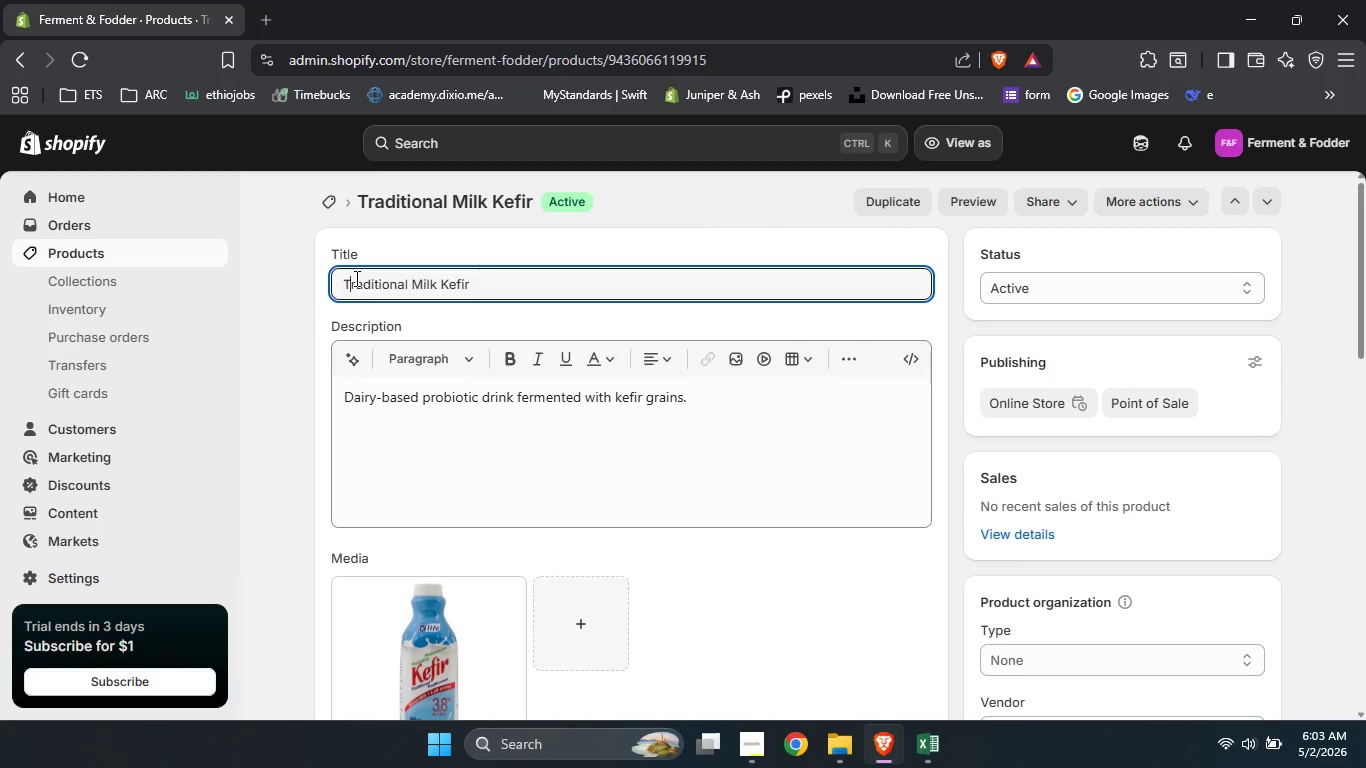 
key(ArrowLeft)
 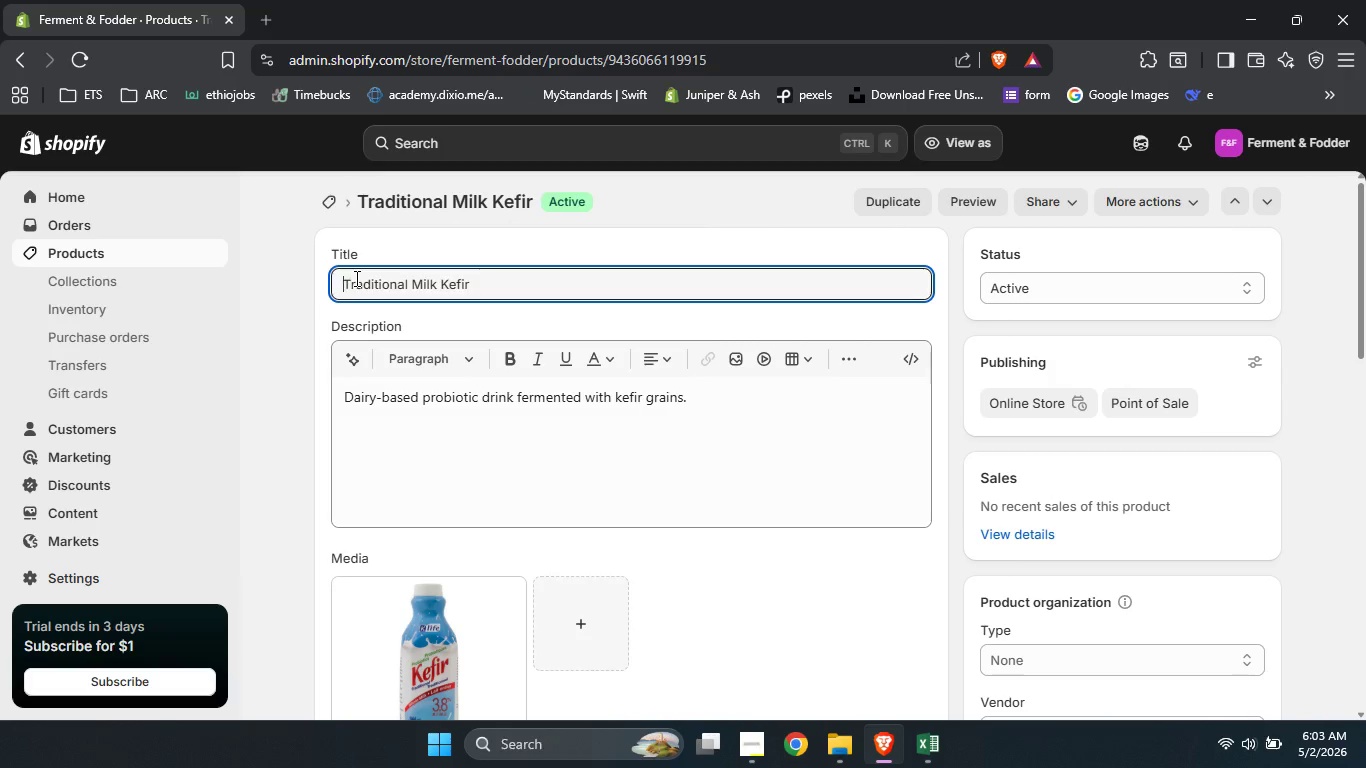 
key(ArrowLeft)
 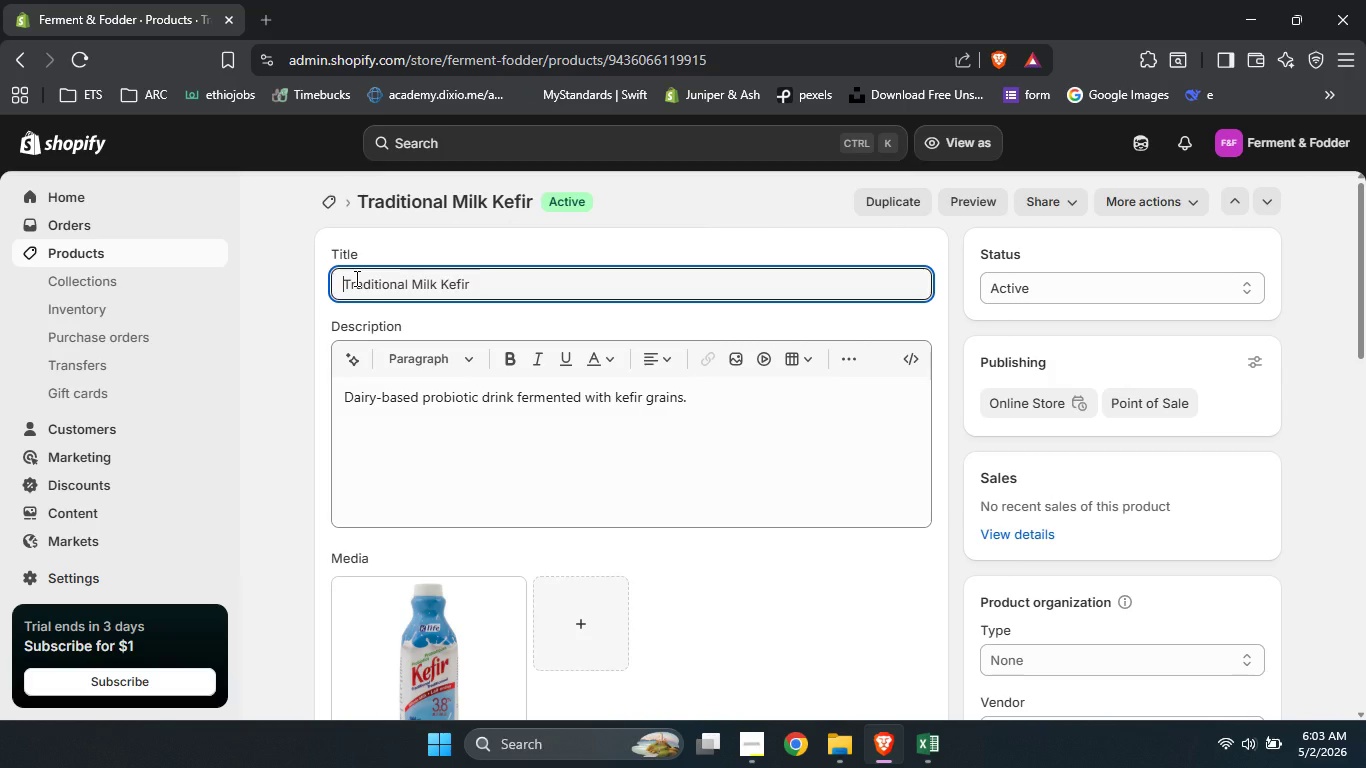 
type(Probiotu)
key(Backspace)
type(ict)
key(Backspace)
key(Backspace)
key(Backspace)
key(Backspace)
type(tic Pantry )
 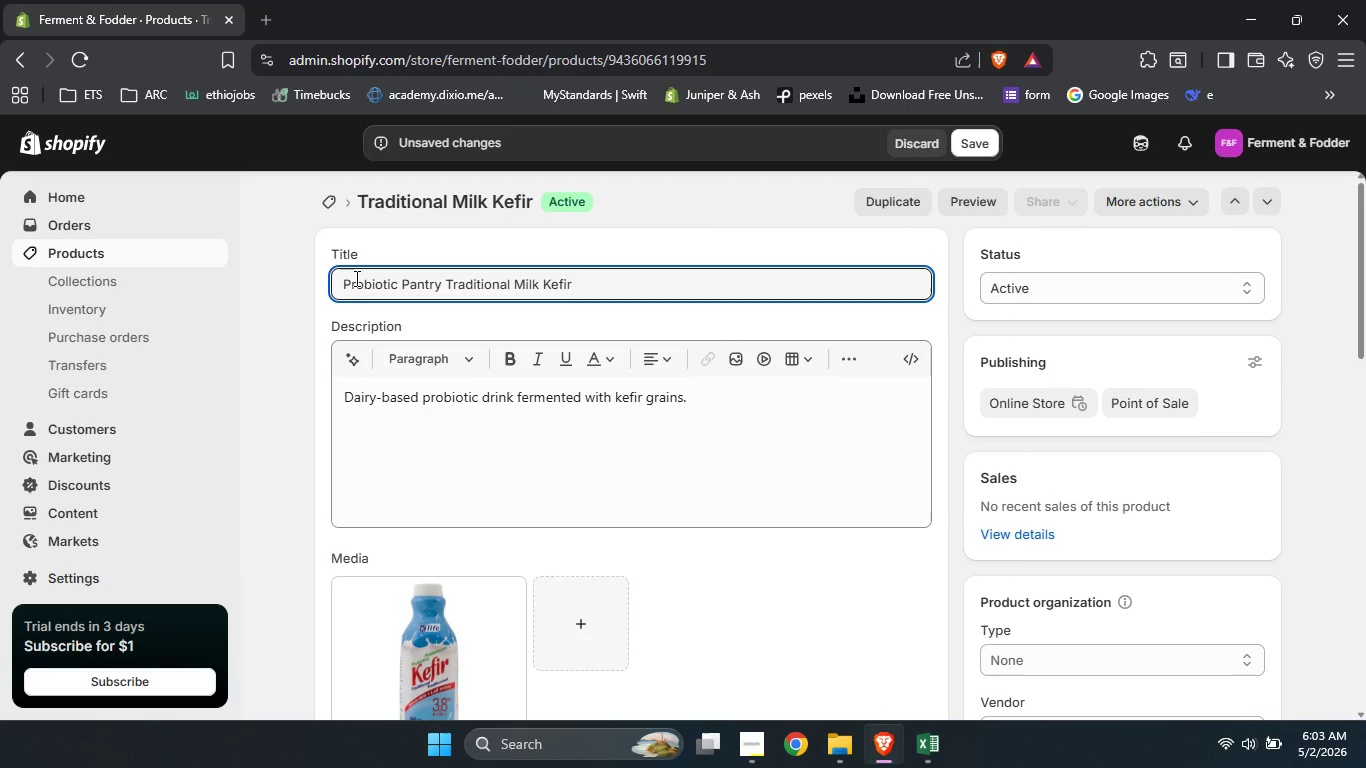 
hold_key(key=ShiftLeft, duration=0.34)
 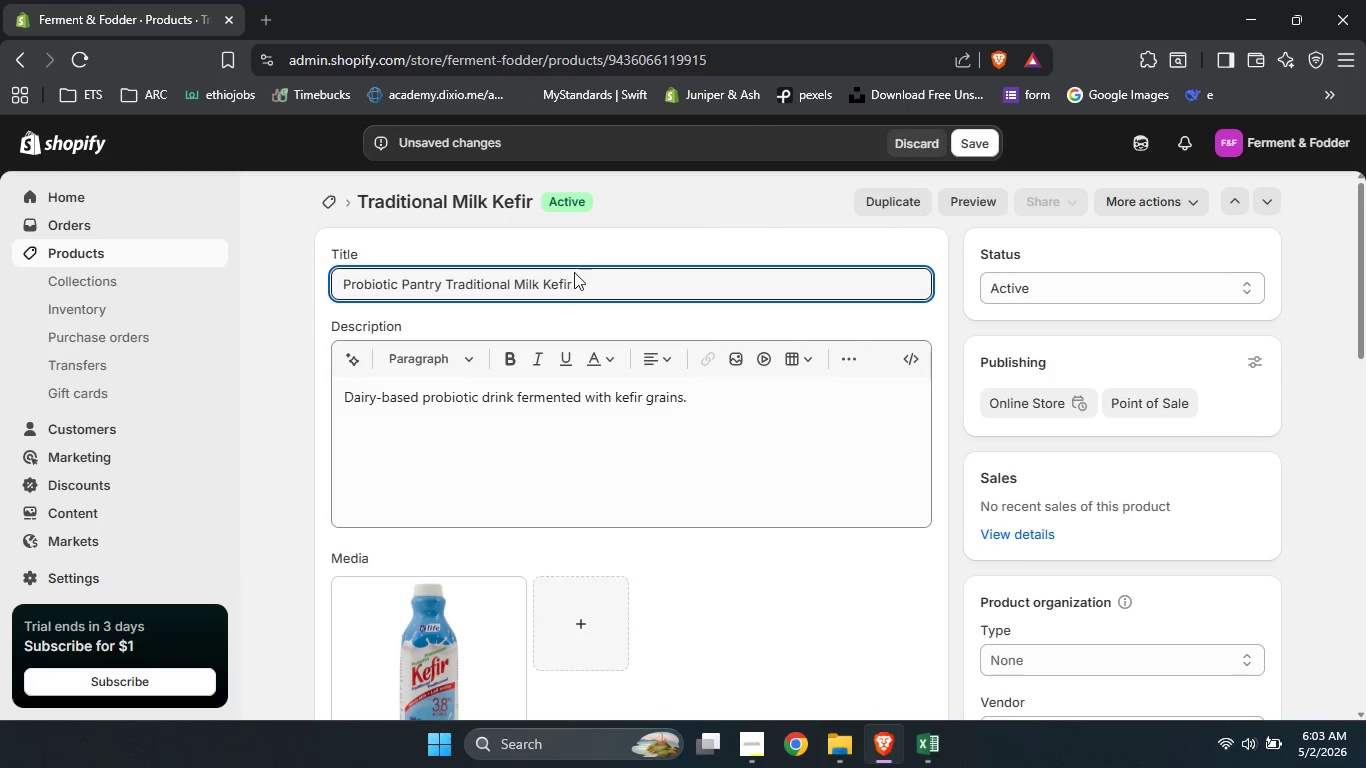 
left_click([582, 275])
 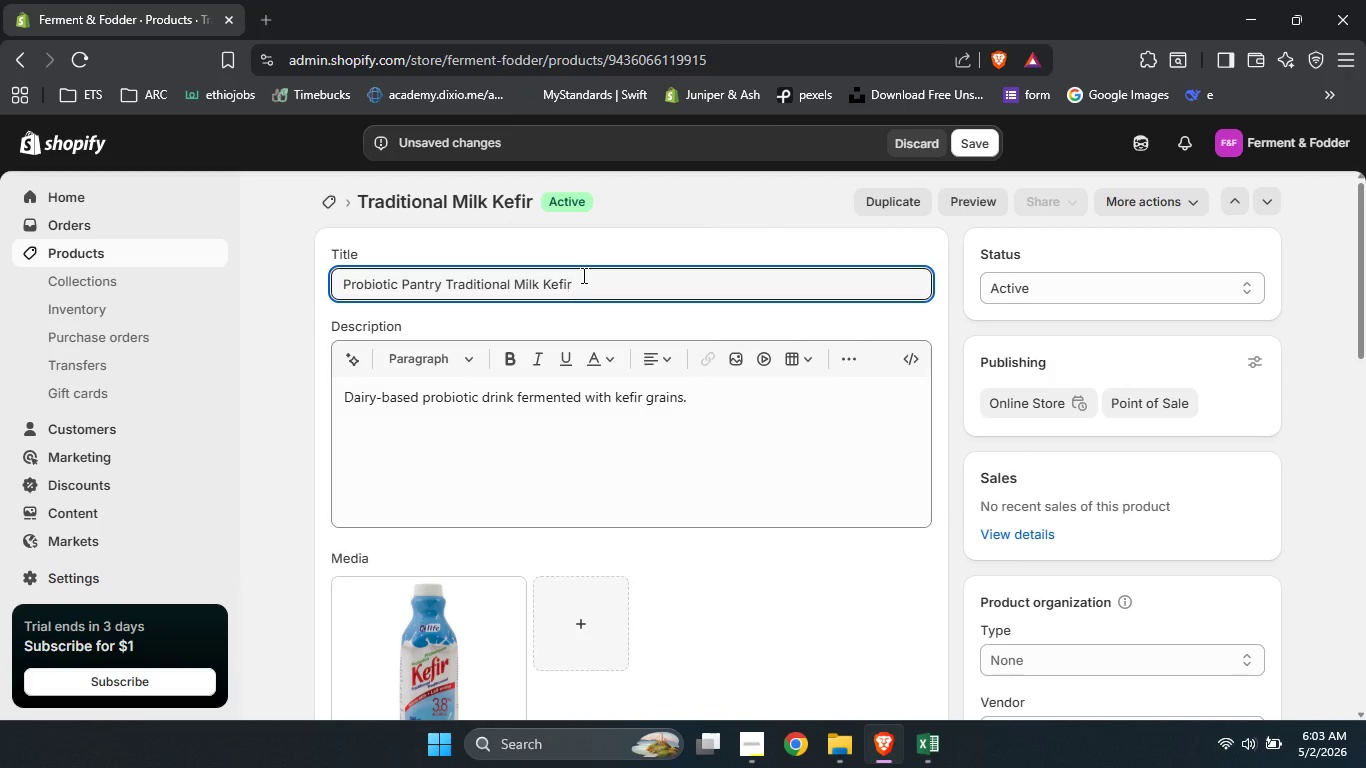 
type( Dairy Probiotic Drink 32oz)
 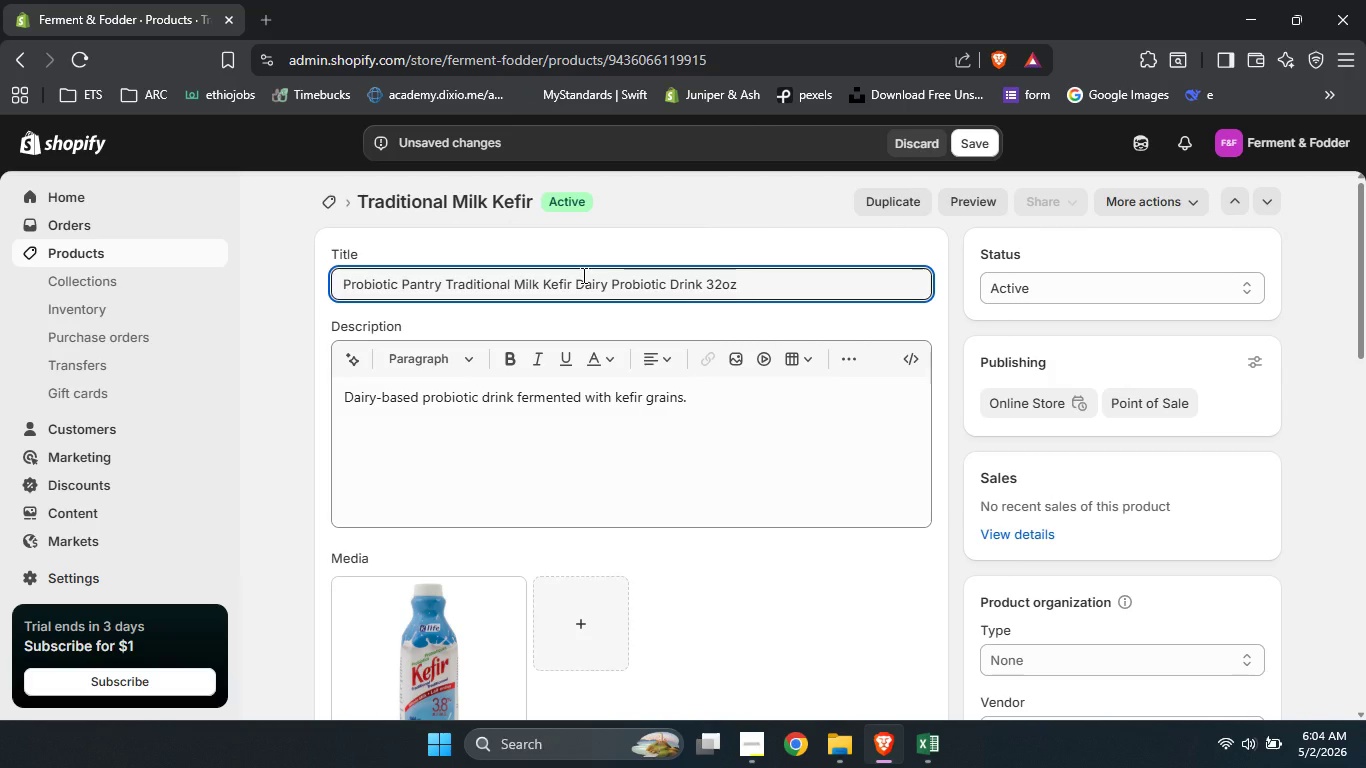 
left_click([598, 415])
 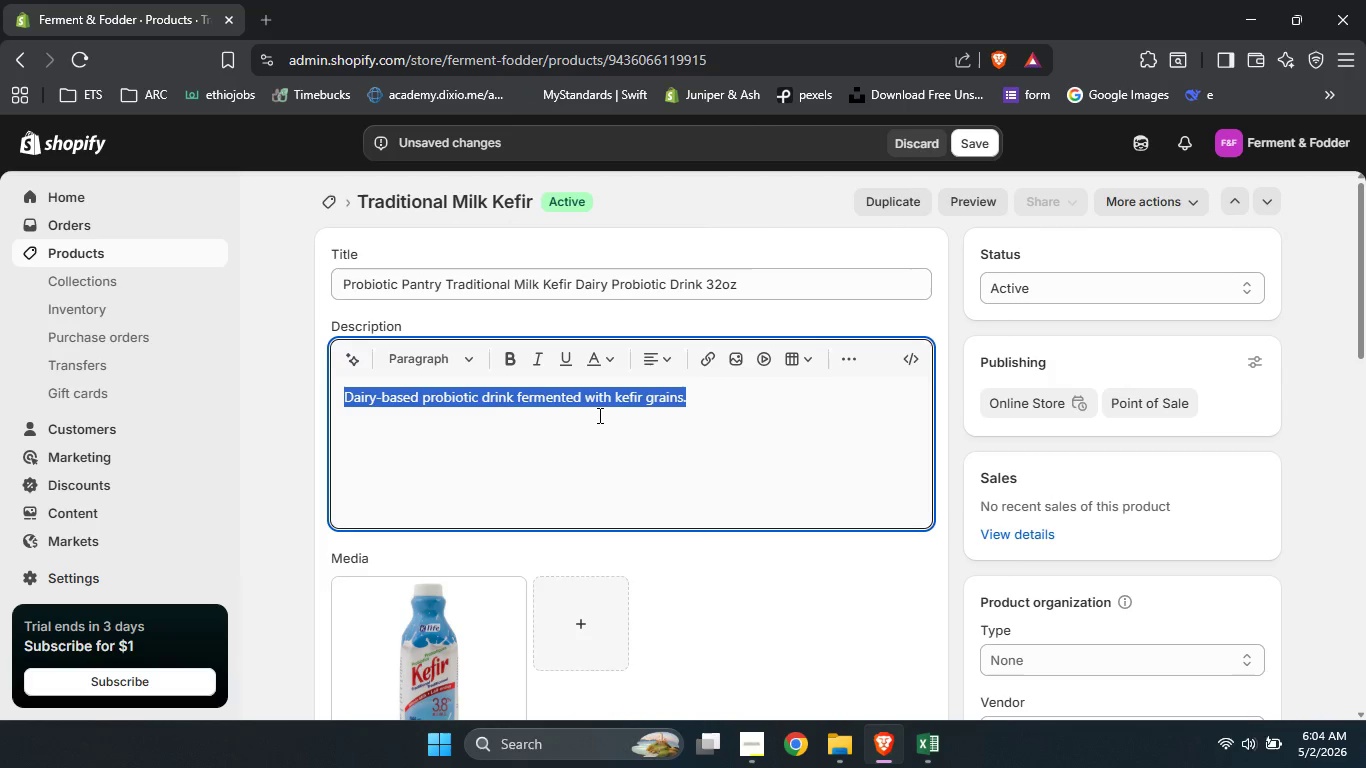 
key(Control+A)
 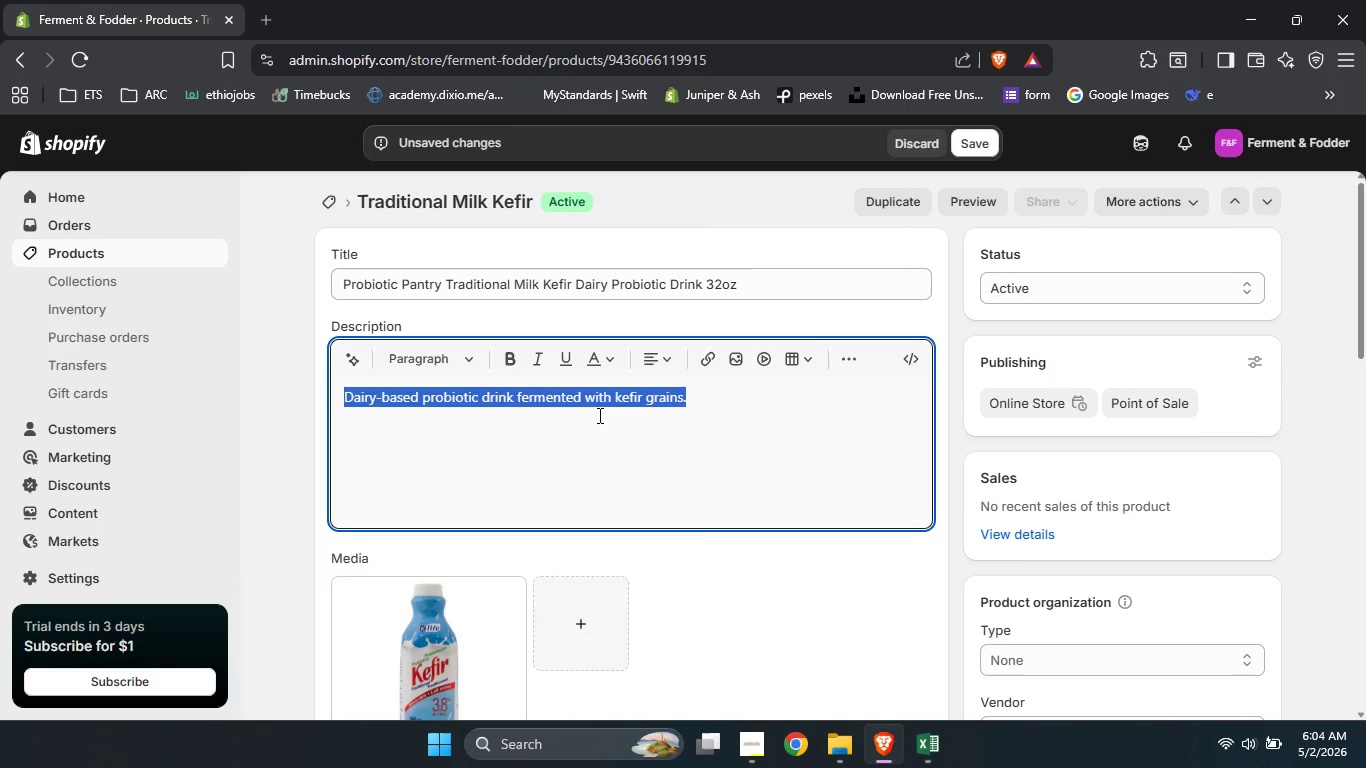 
type(A creamy )
key(Backspace)
type(, tangy dairy based probiotic drink fermented with live kefir grains. Unpasteurized )
key(Backspace)
type( and probiotic rich)
 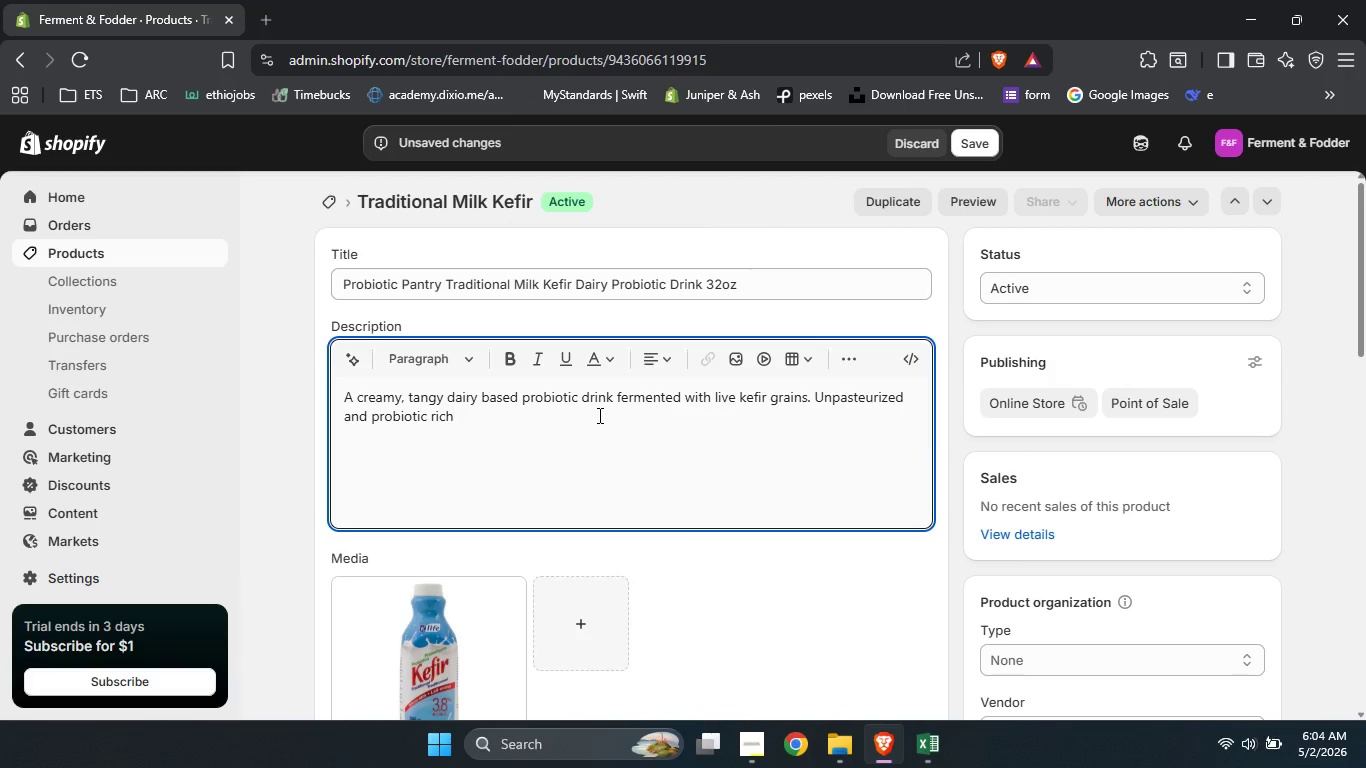 
type(, Containing over 12 strains of beneficial bacteria and yeast. Small batch cultured for 24 hours to maximize gut health benefits )
key(Backspace)
type(. Drink plain, blend inti)
key(Backspace)
type(o smoothies, or pour over granola. Supports digestion and immunity.)
 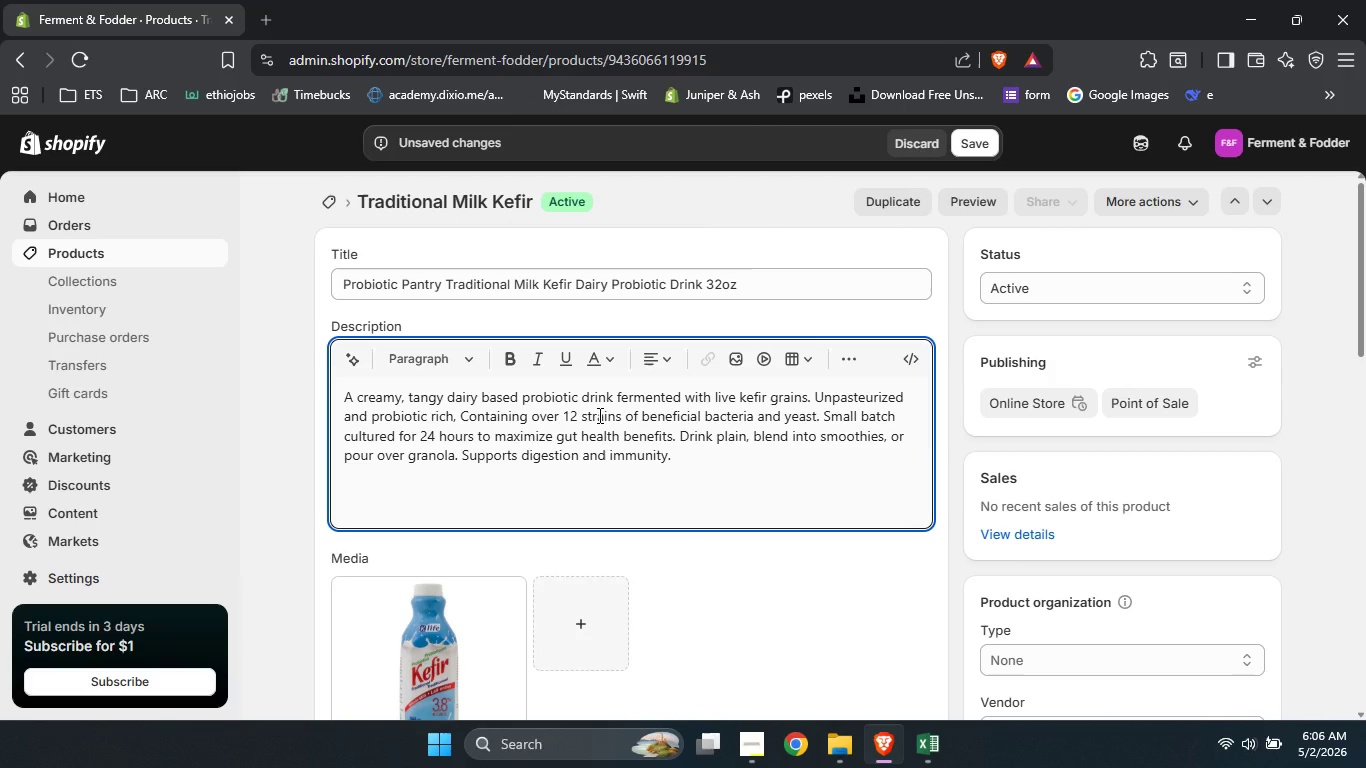 
scroll: coordinate [1091, 539], scroll_direction: down, amount: 2.0
 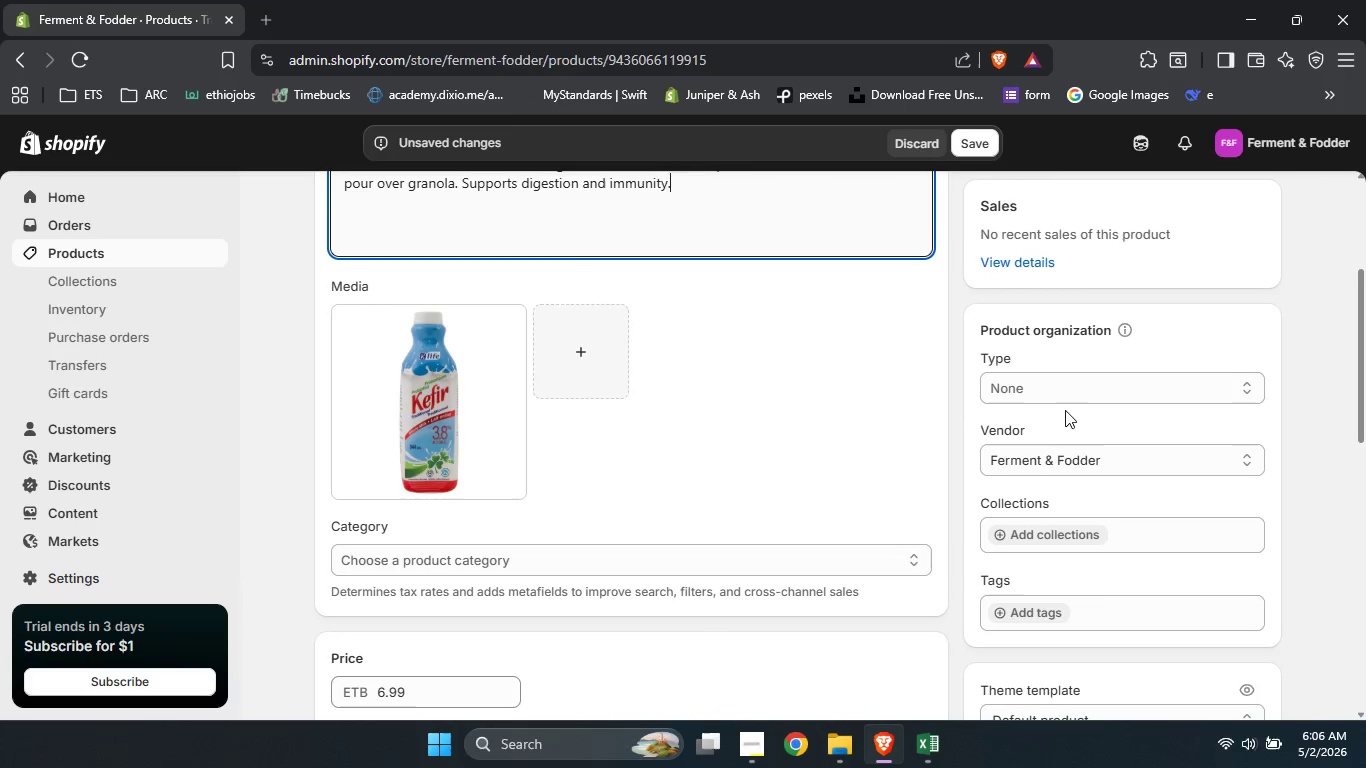 
left_click([1053, 391])
 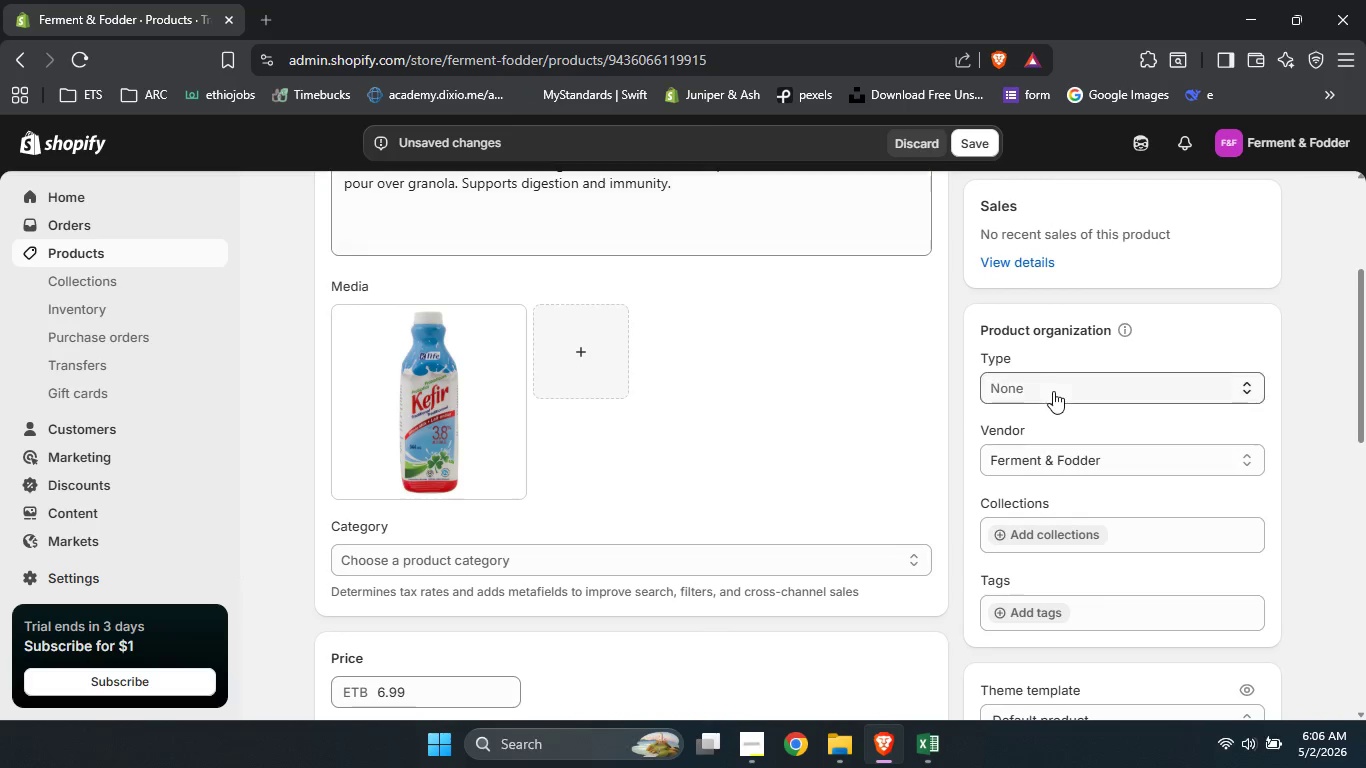 
type(Milk Kefir)
 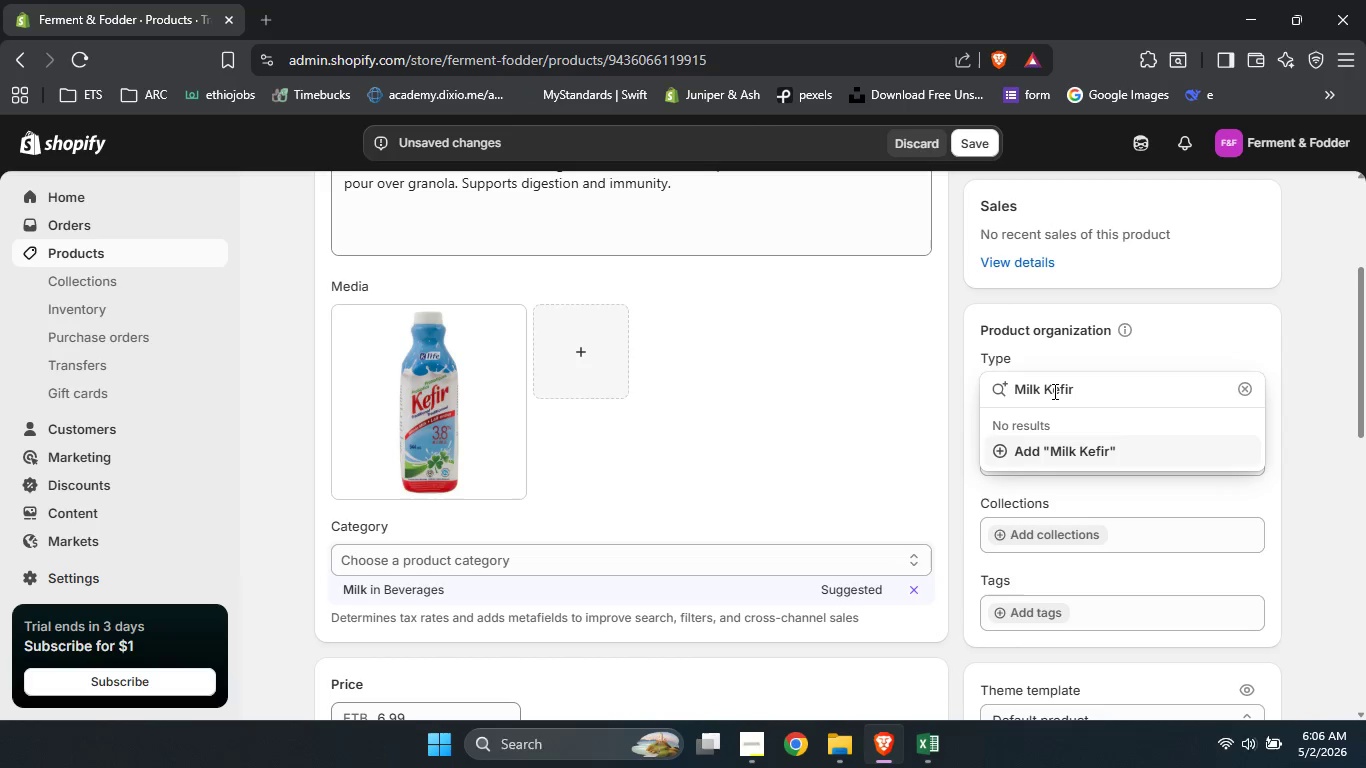 
left_click([1065, 446])
 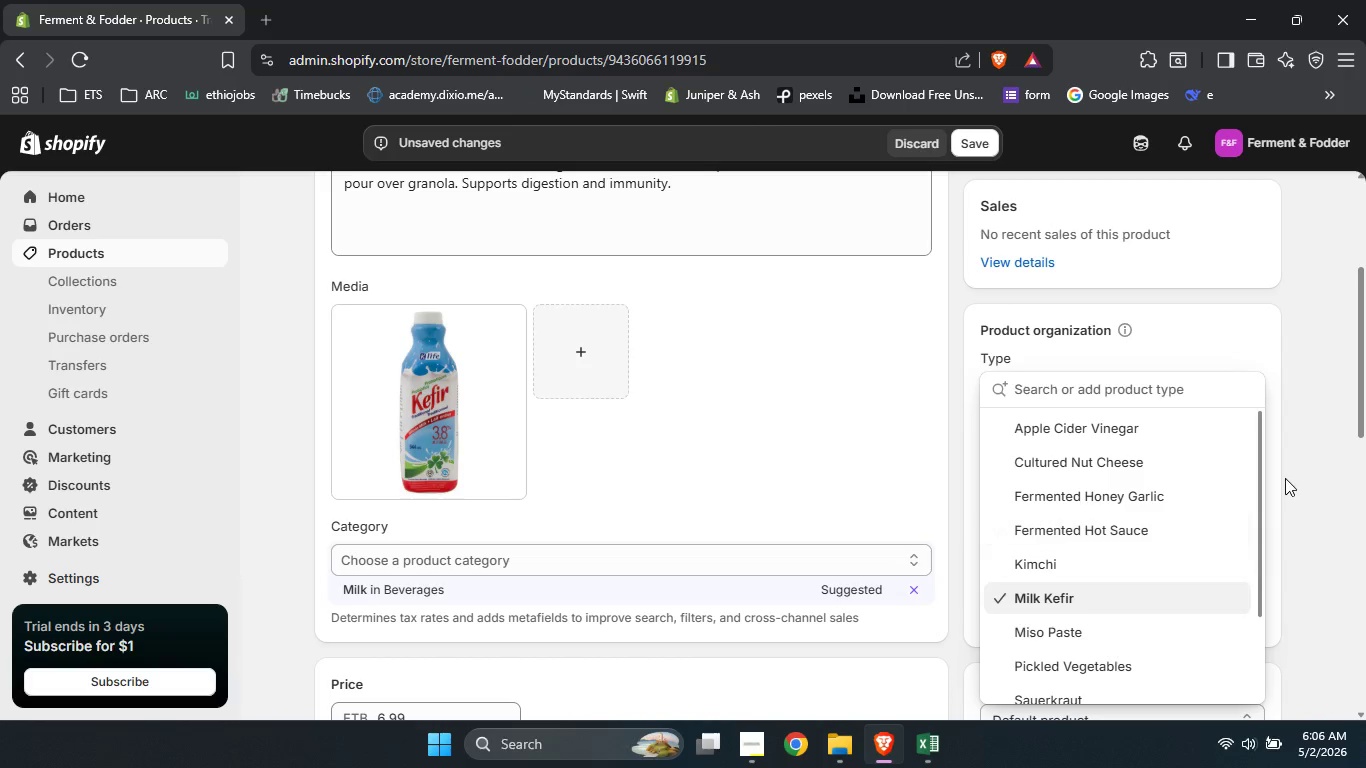 
left_click([1285, 478])
 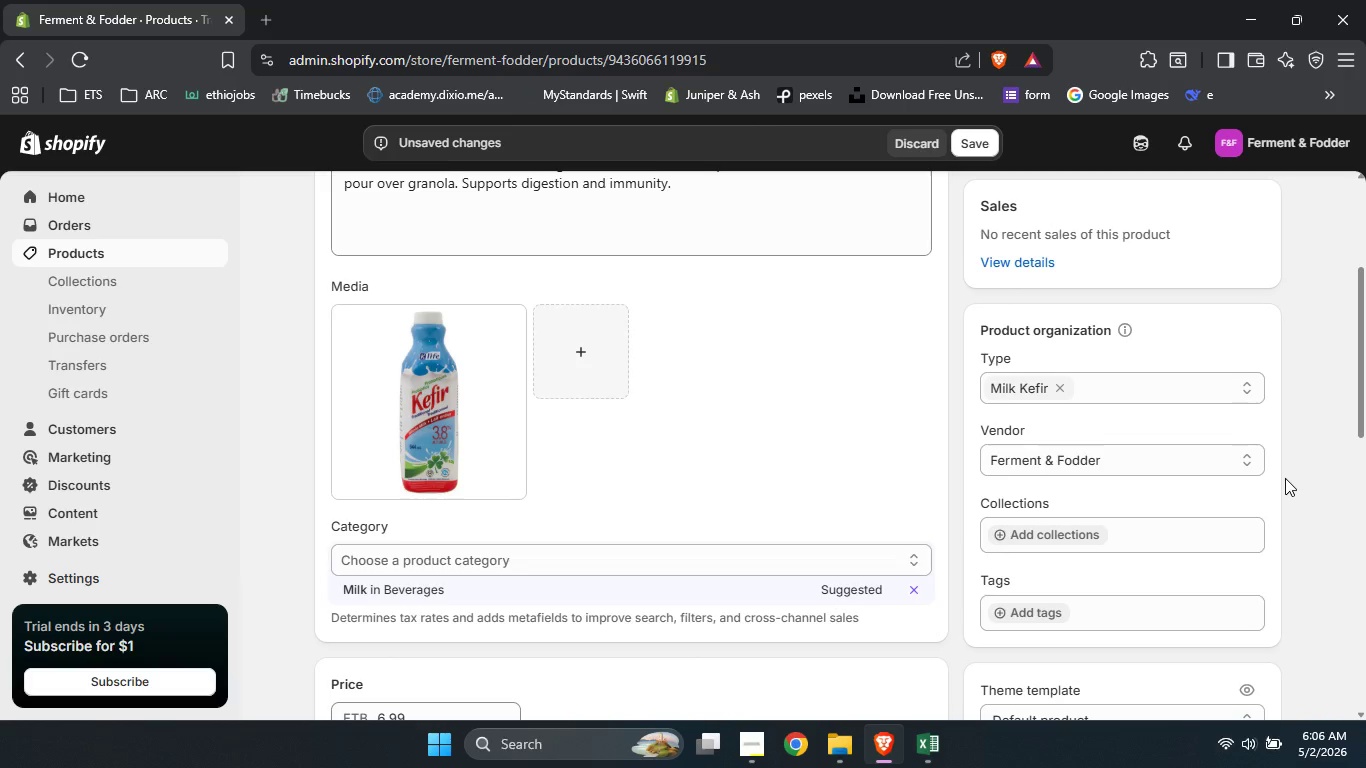 
scroll: coordinate [1285, 478], scroll_direction: down, amount: 2.0
 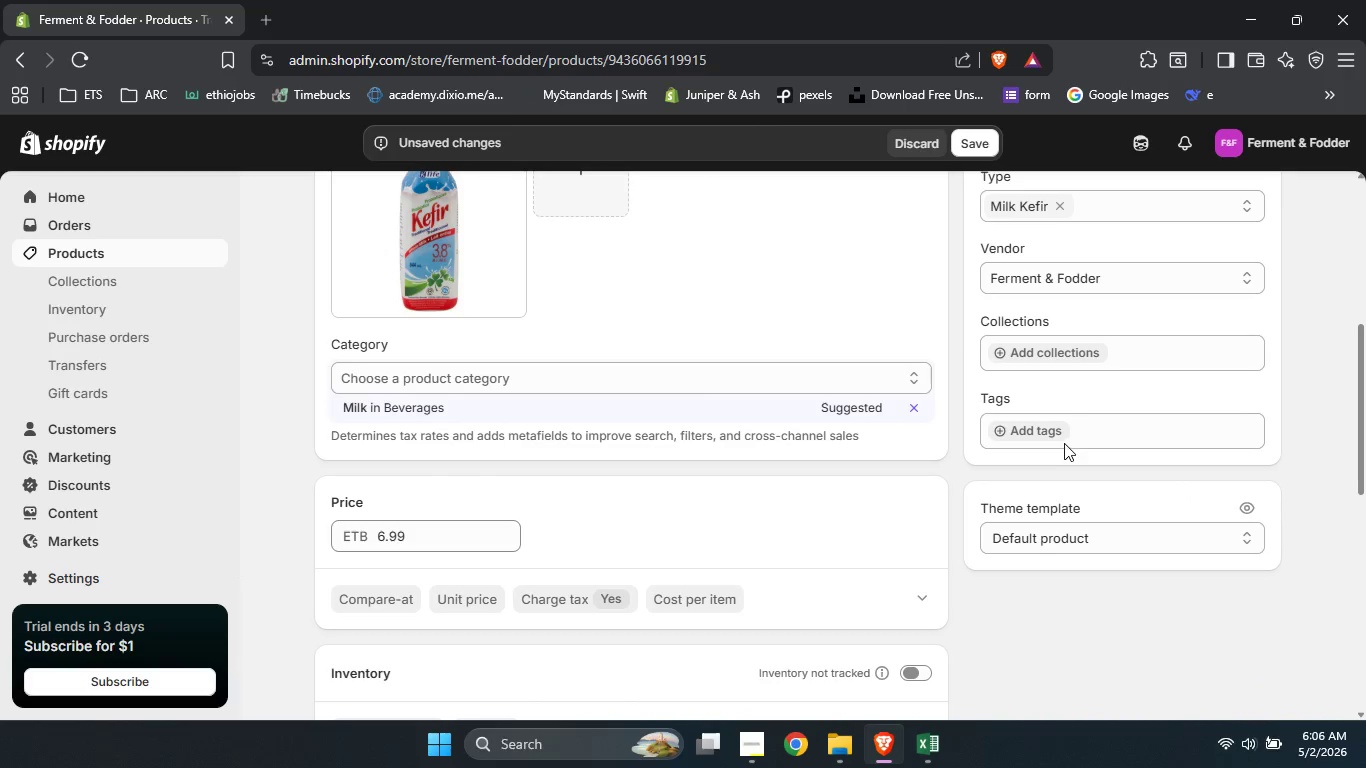 
left_click([1053, 432])
 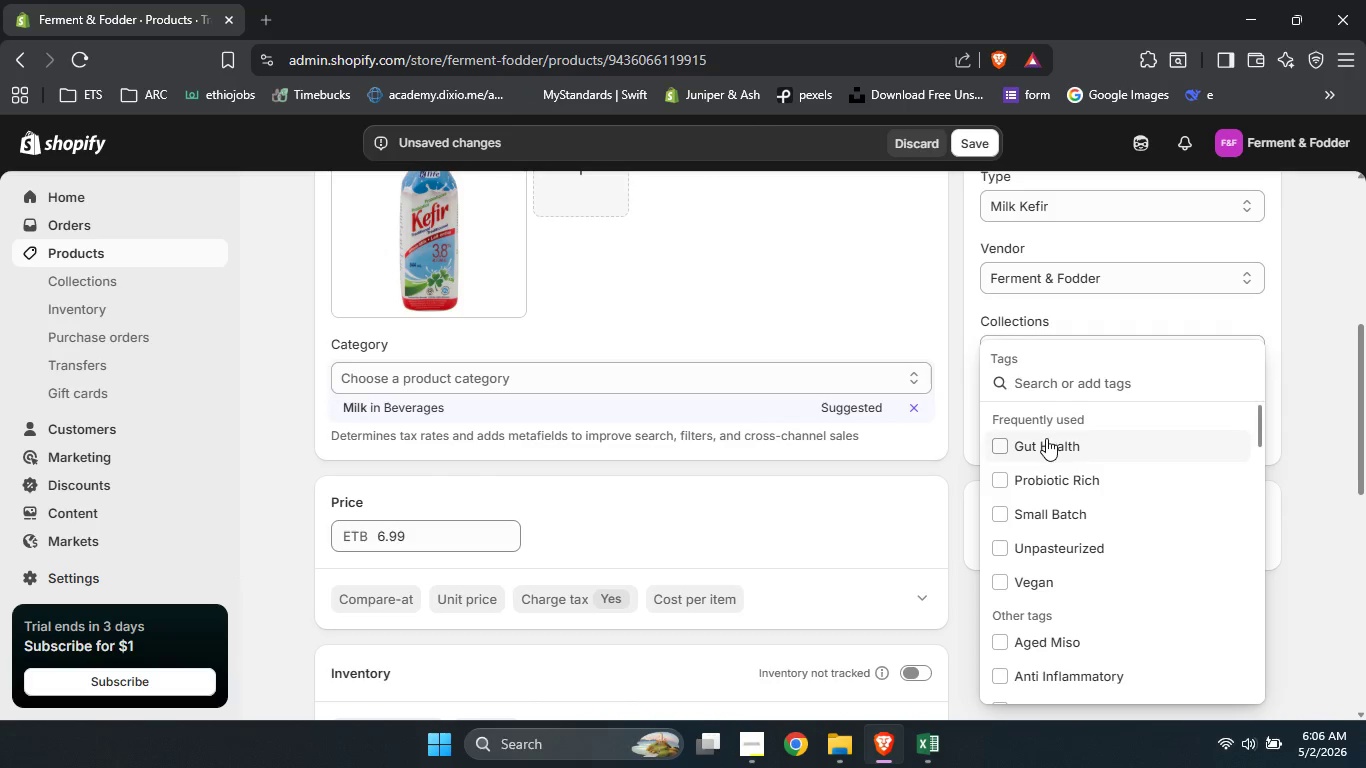 
left_click([1046, 440])
 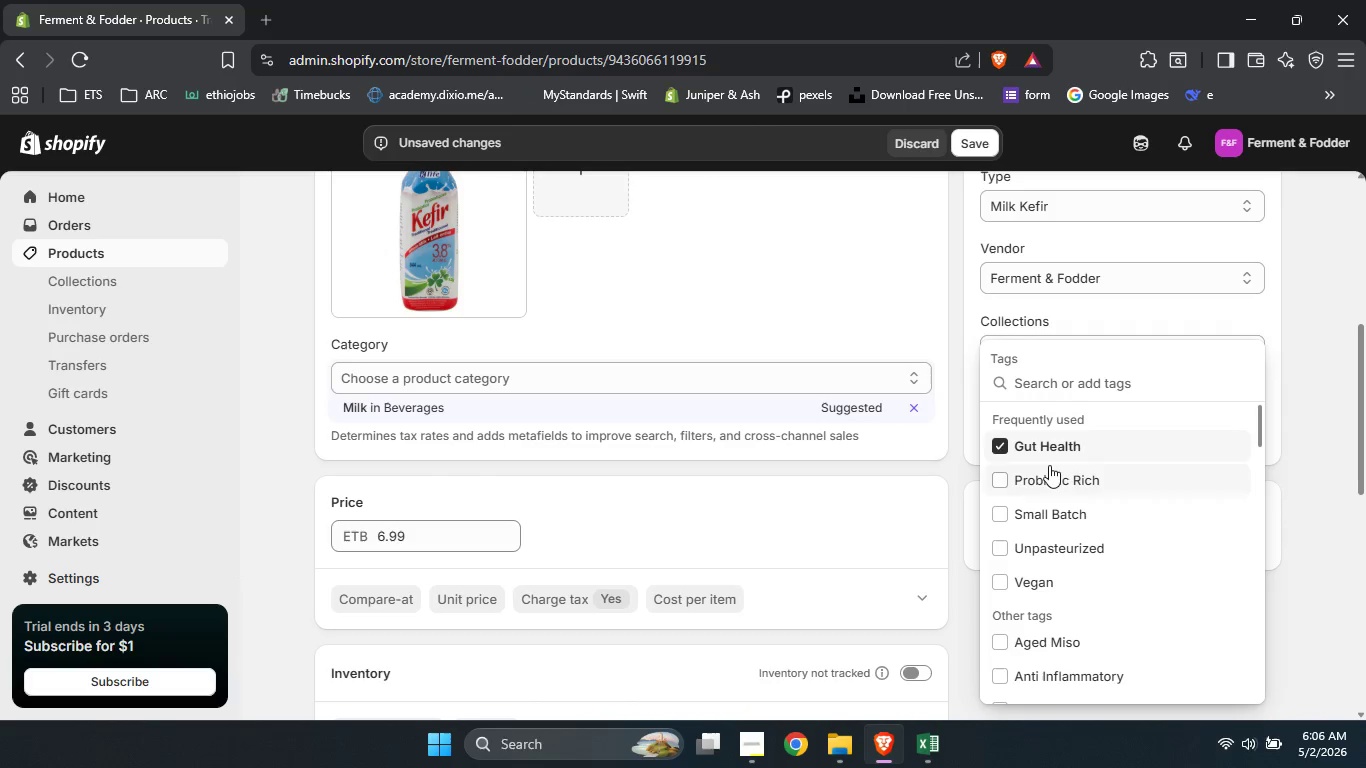 
left_click([1049, 468])
 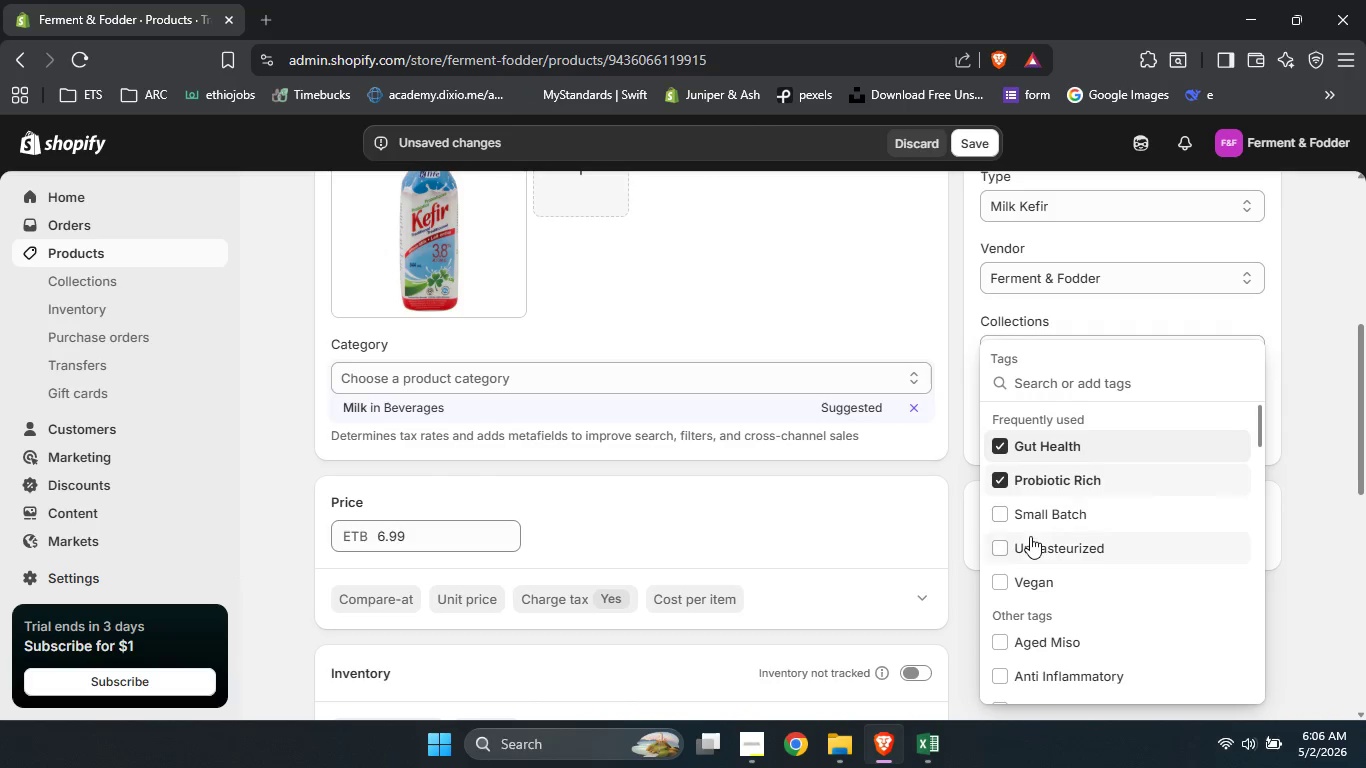 
left_click([1030, 536])
 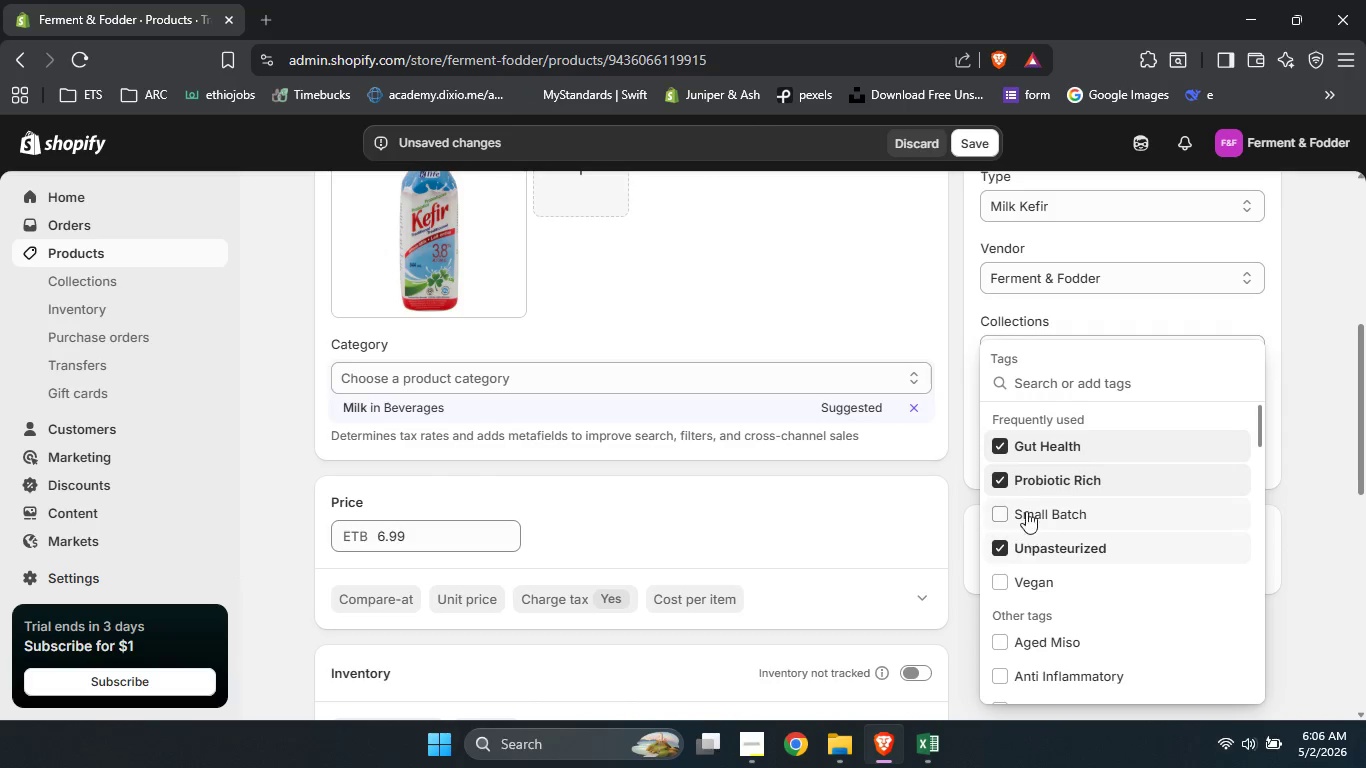 
left_click([1026, 507])
 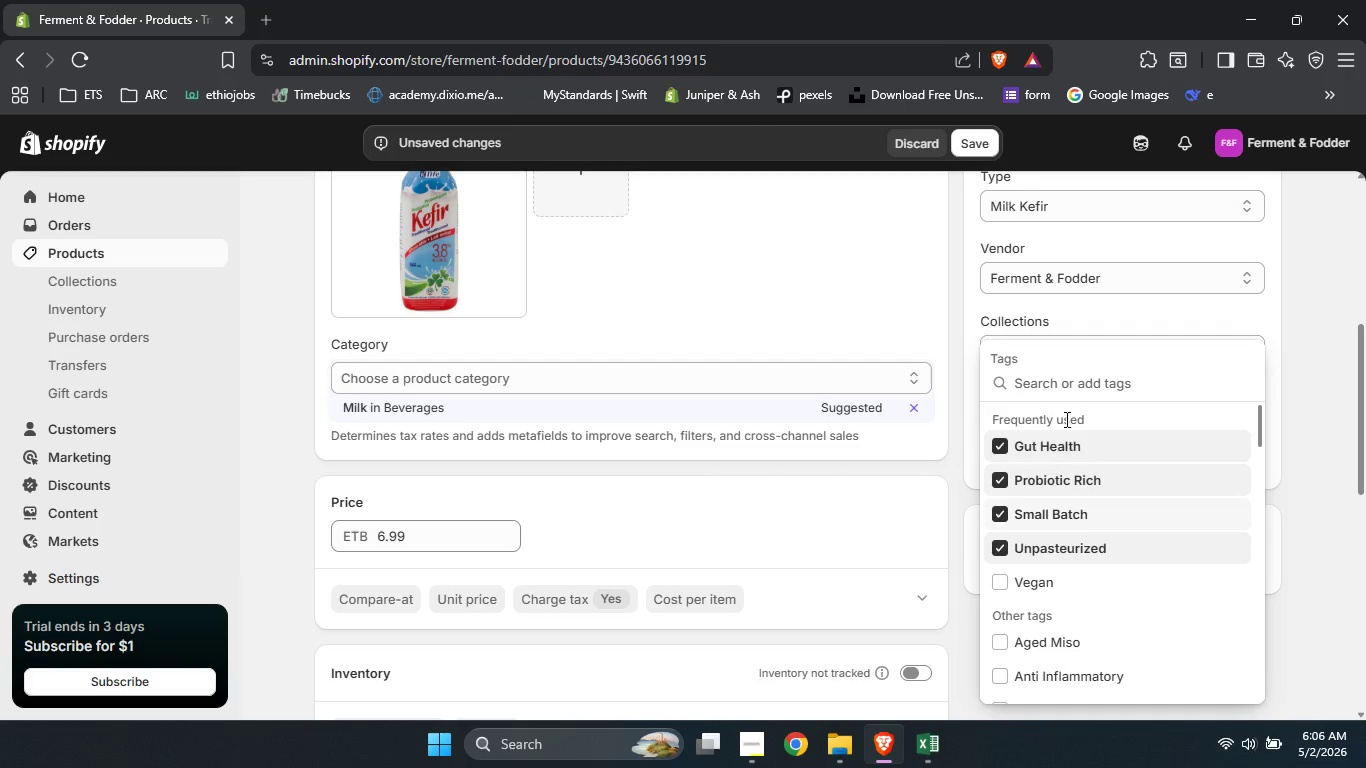 
left_click([1055, 385])
 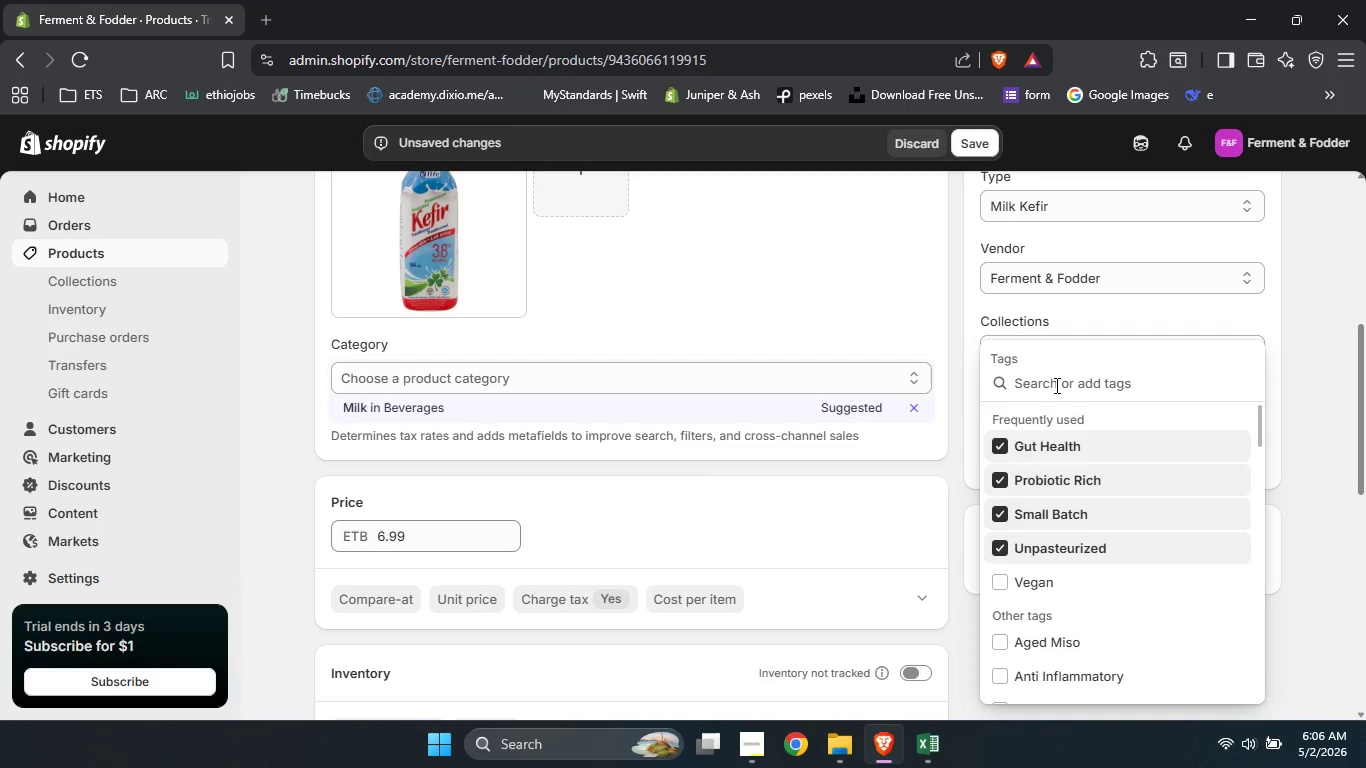 
type(G)
key(Backspace)
type(Fermented Di)
key(Backspace)
type(airy)
 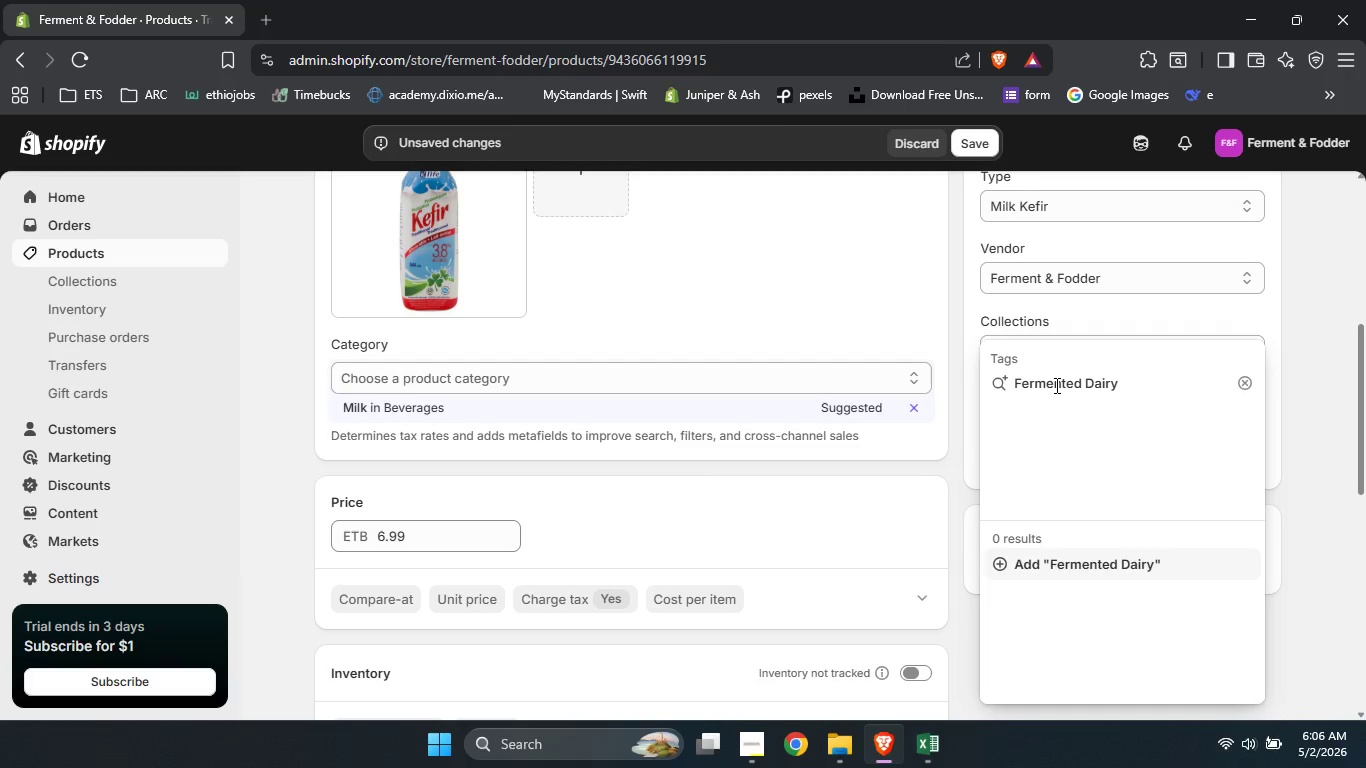 
left_click([1034, 561])
 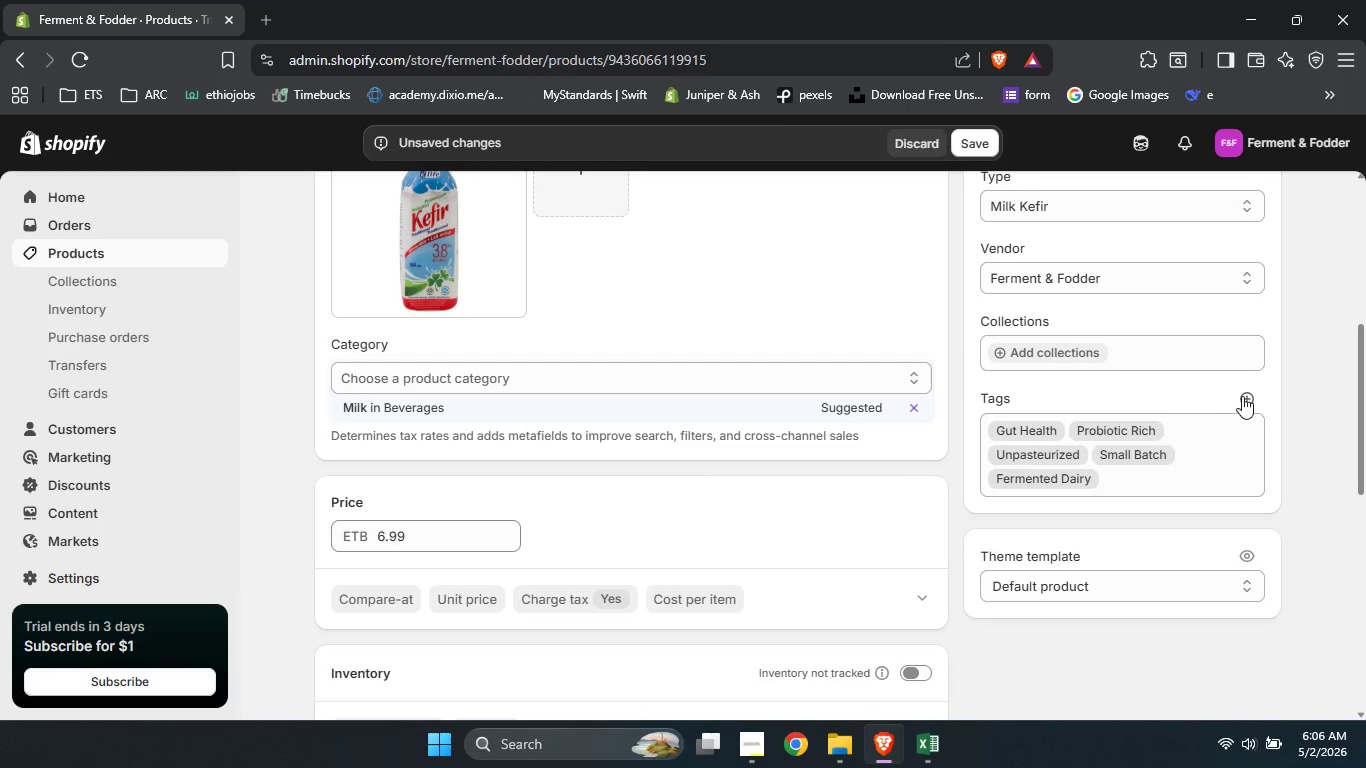 
left_click([1243, 396])
 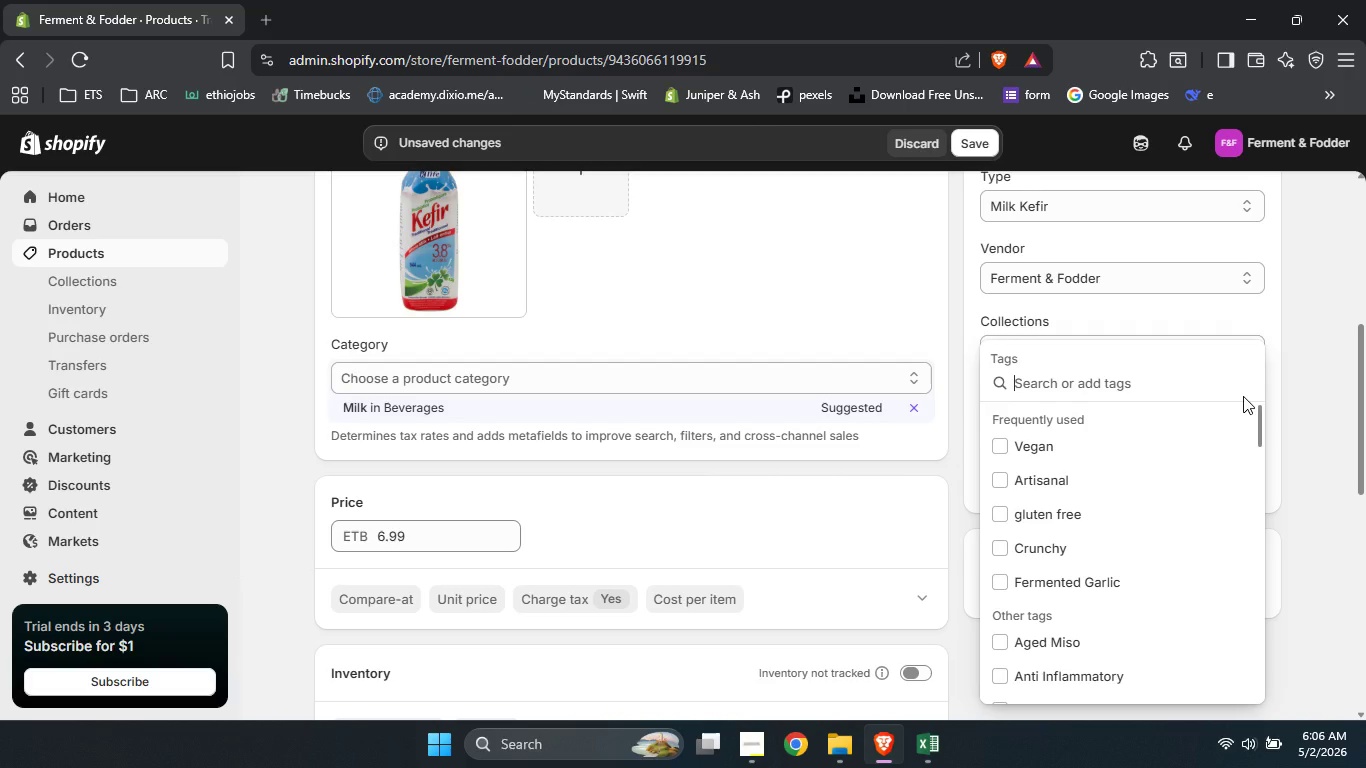 
type(Kefir Grains)
 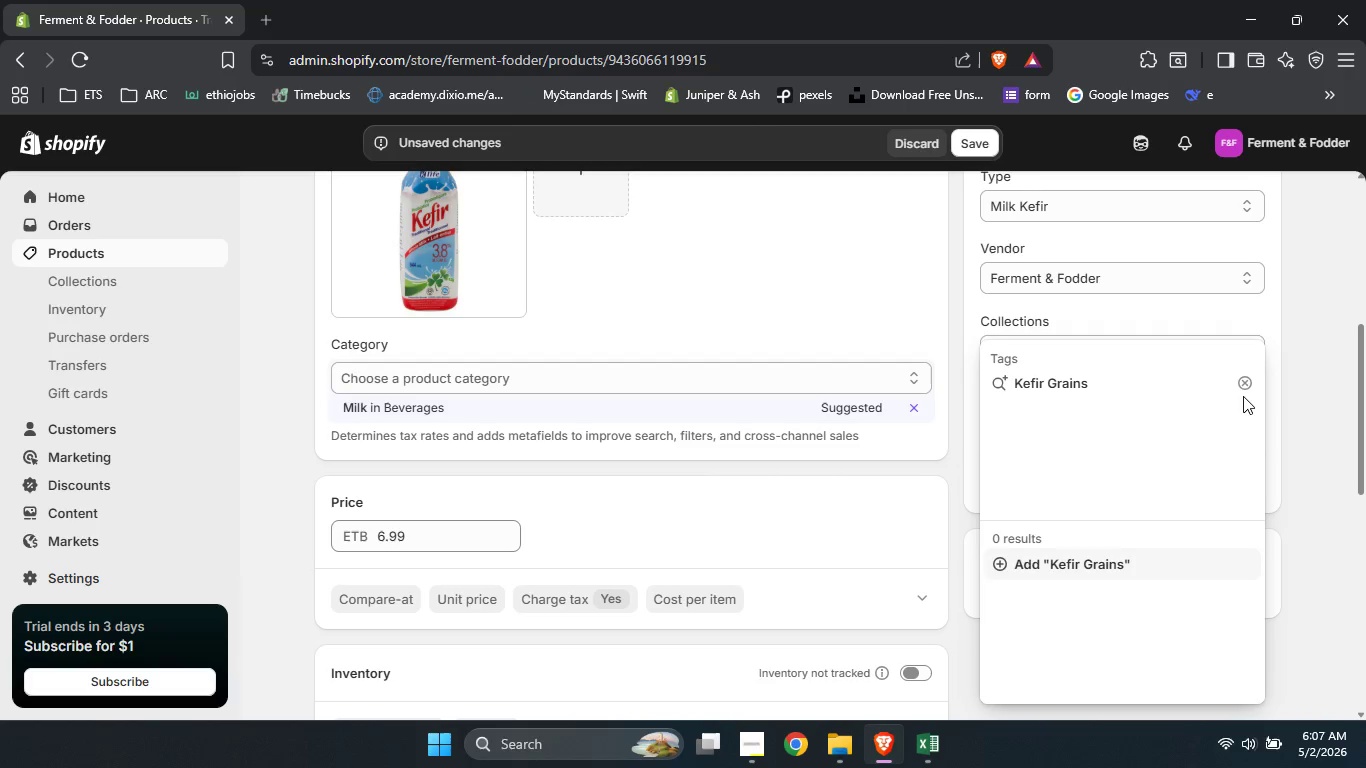 
left_click([1096, 552])
 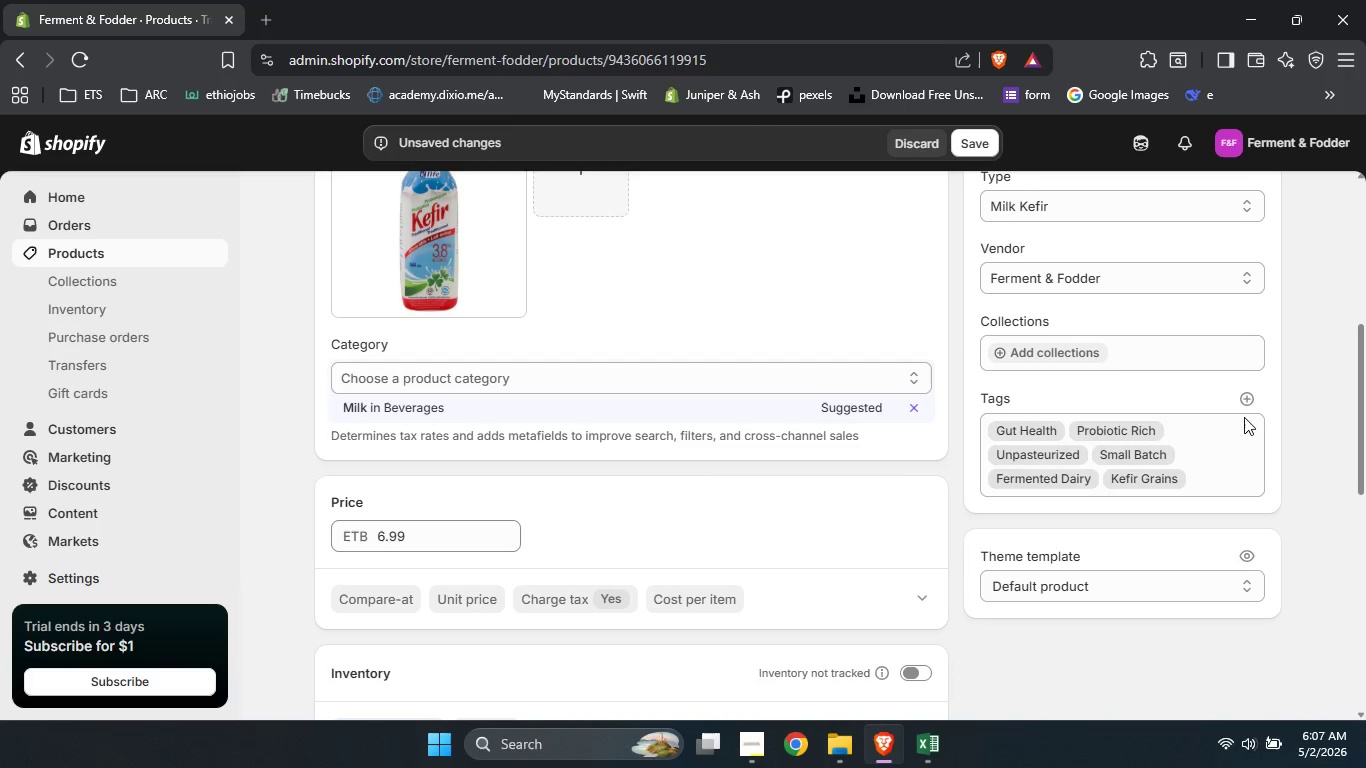 
left_click([1245, 402])
 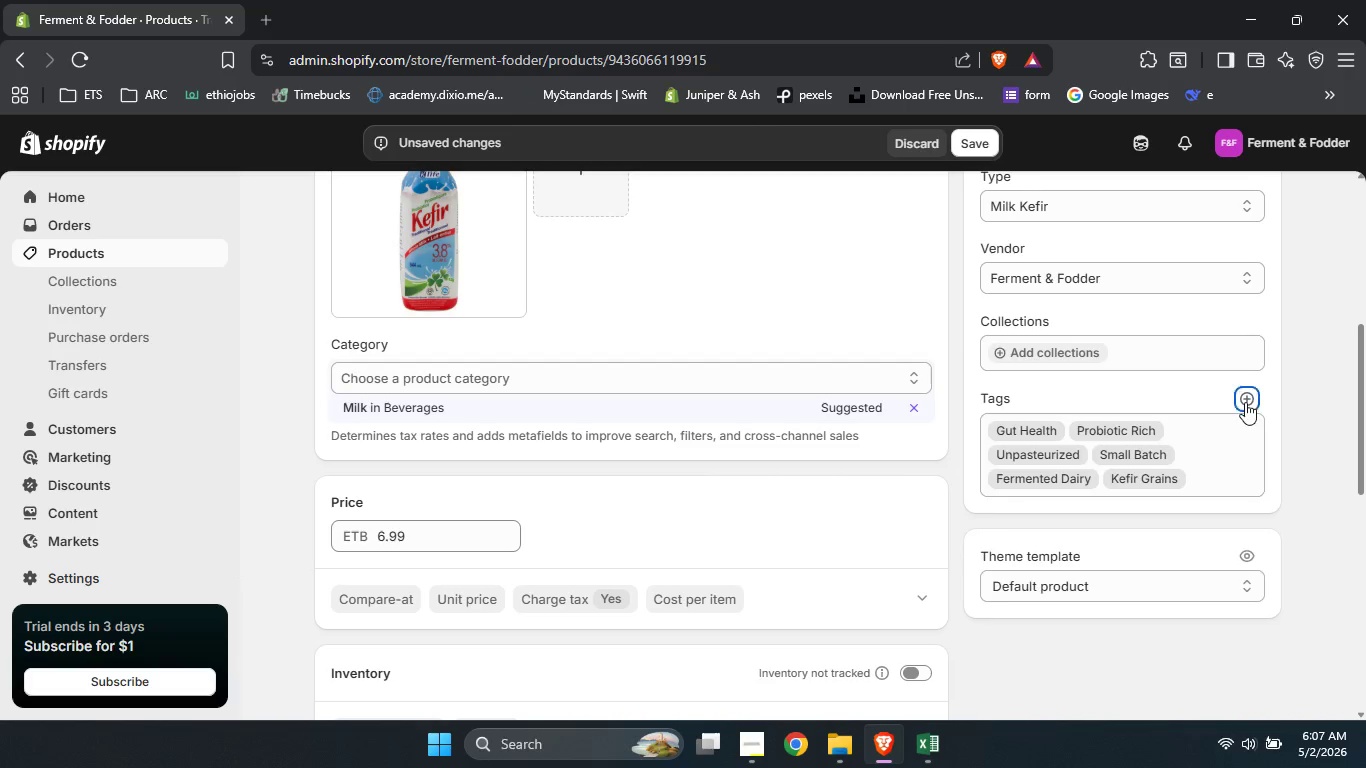 
type(Creamy dro=)
key(Backspace)
key(Backspace)
type(ink)
 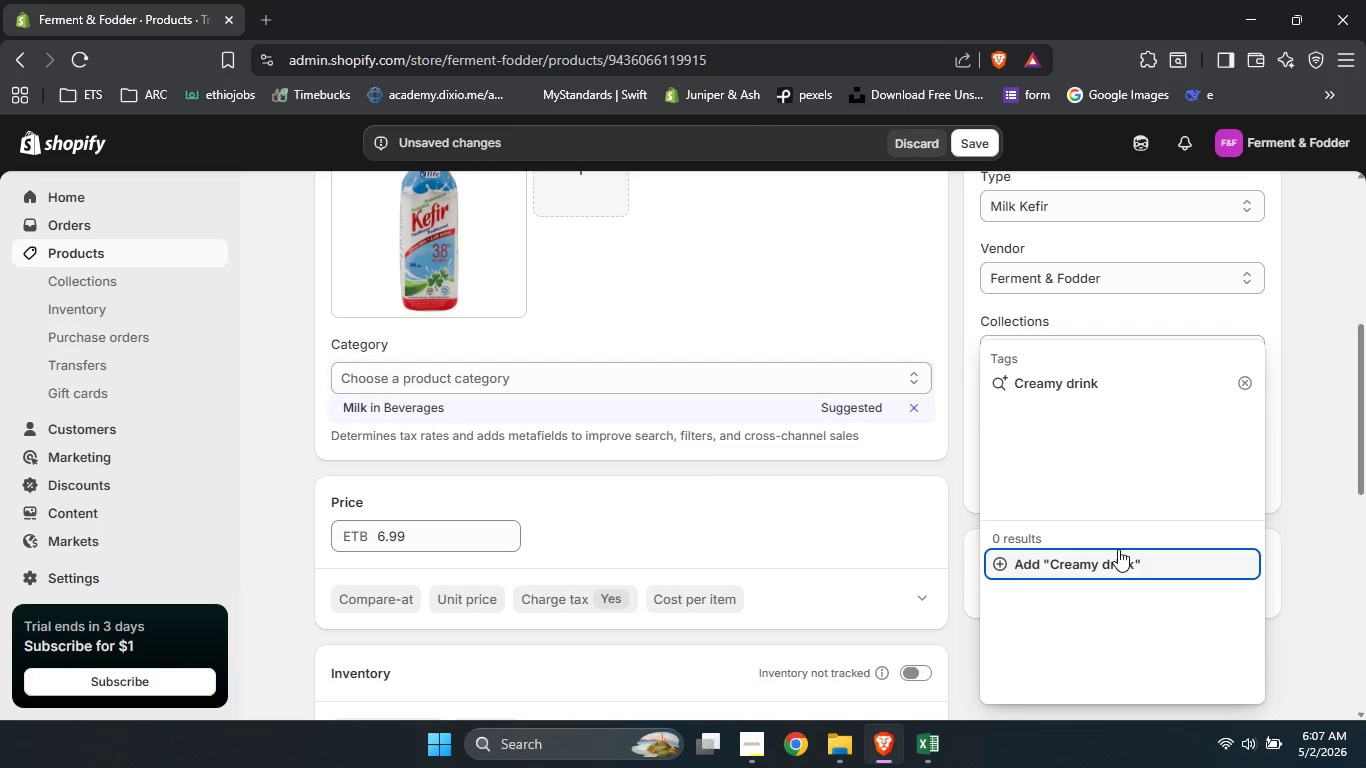 
left_click([1115, 554])
 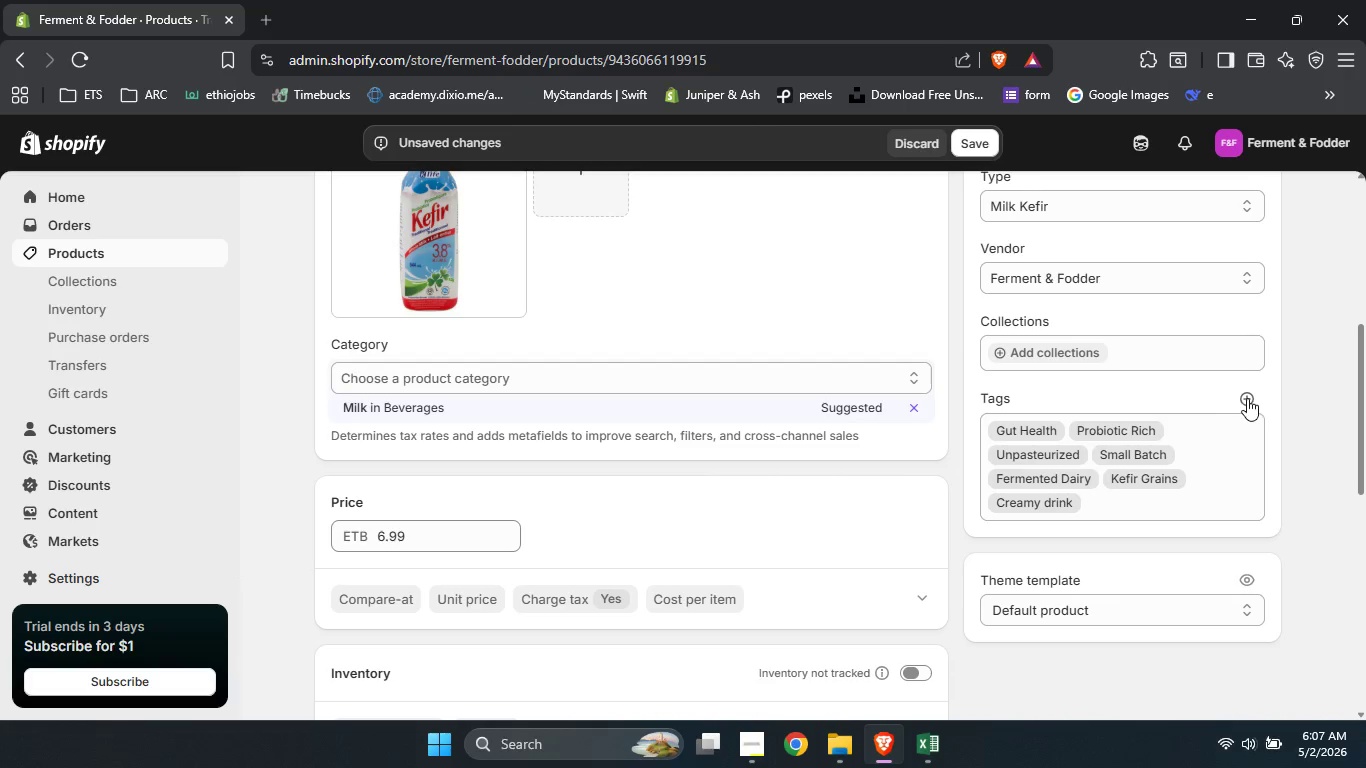 
left_click([1247, 397])
 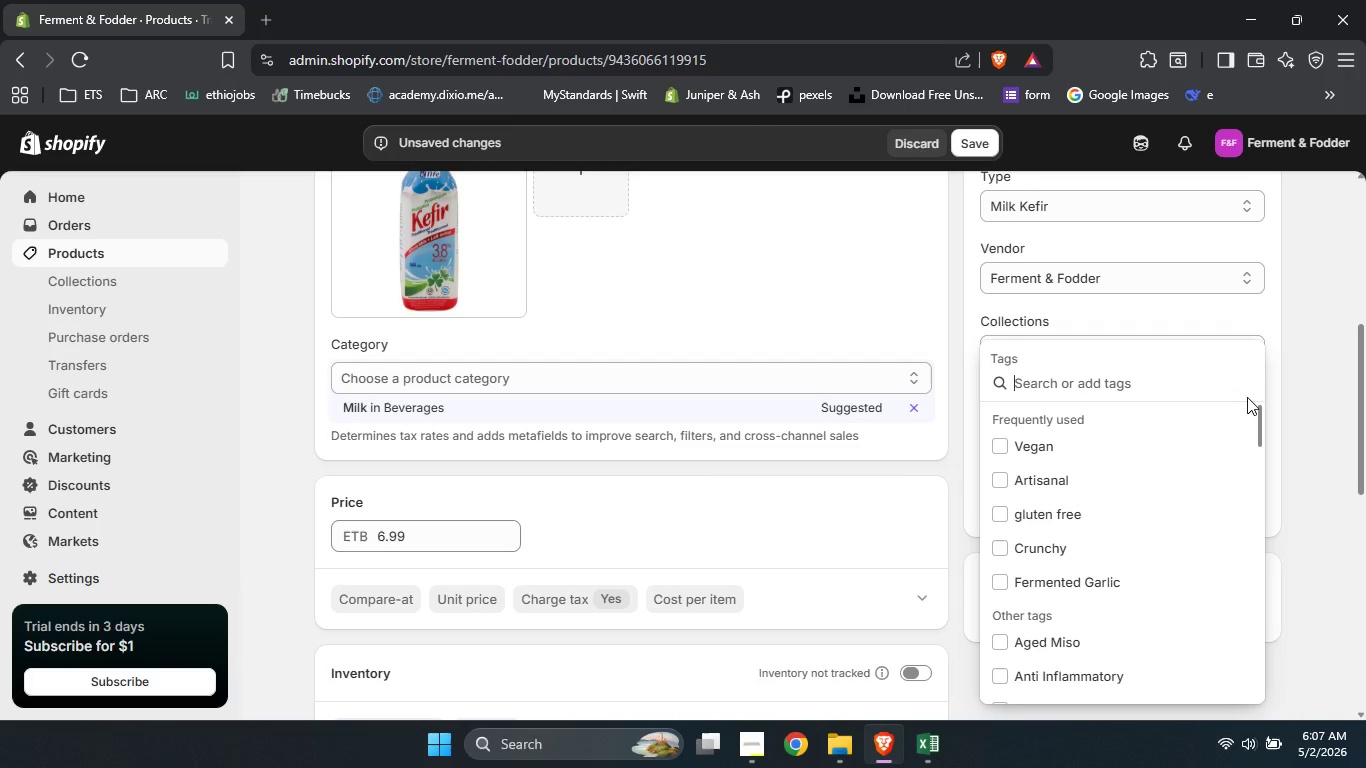 
type(G)
key(Backspace)
type(Digestive Health)
 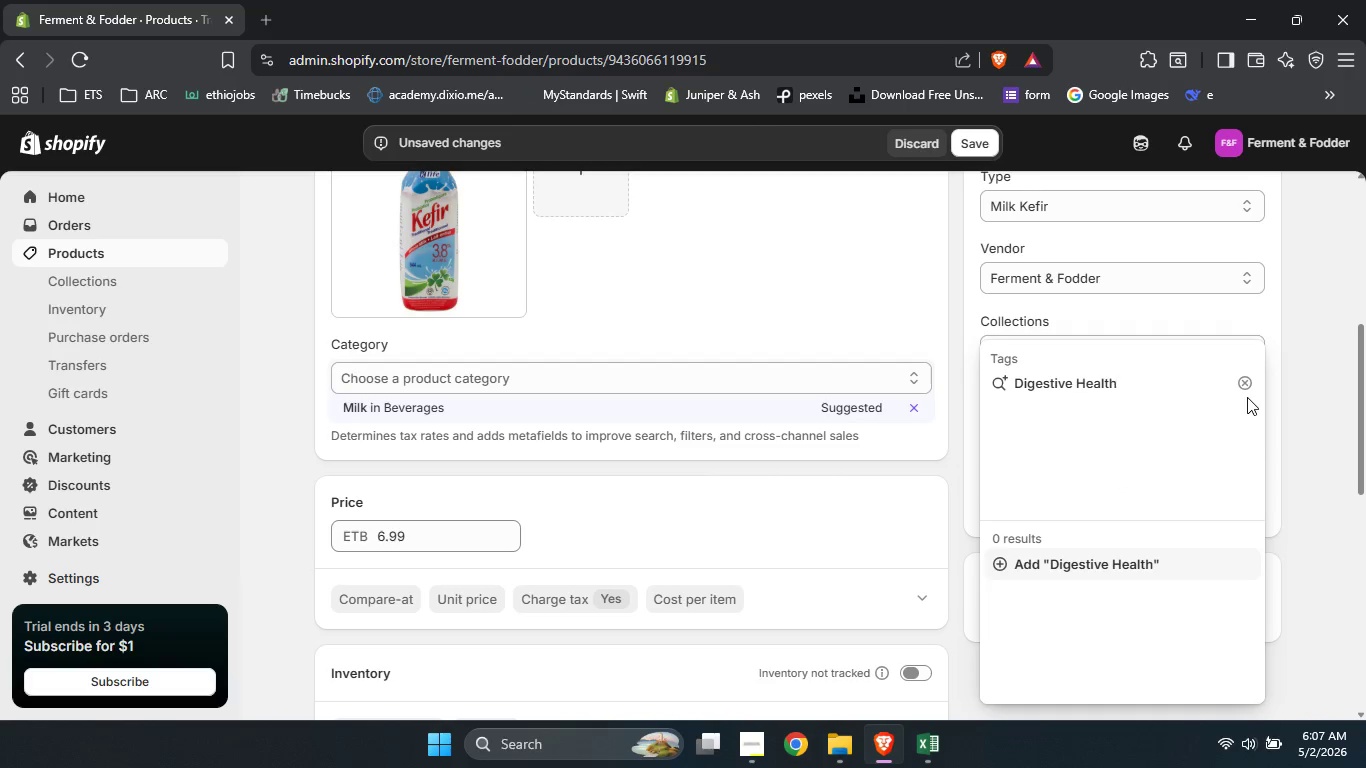 
left_click([1090, 557])
 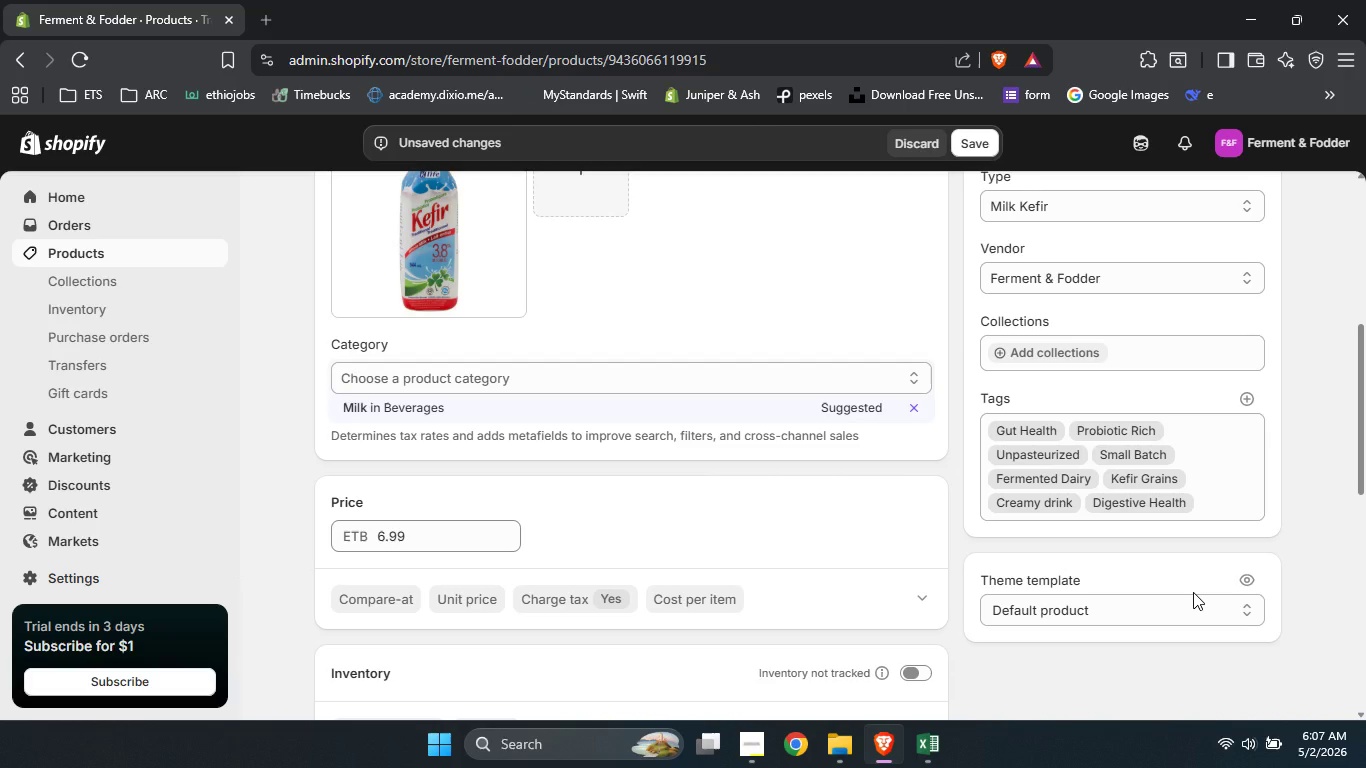 
scroll: coordinate [1193, 592], scroll_direction: down, amount: 3.0
 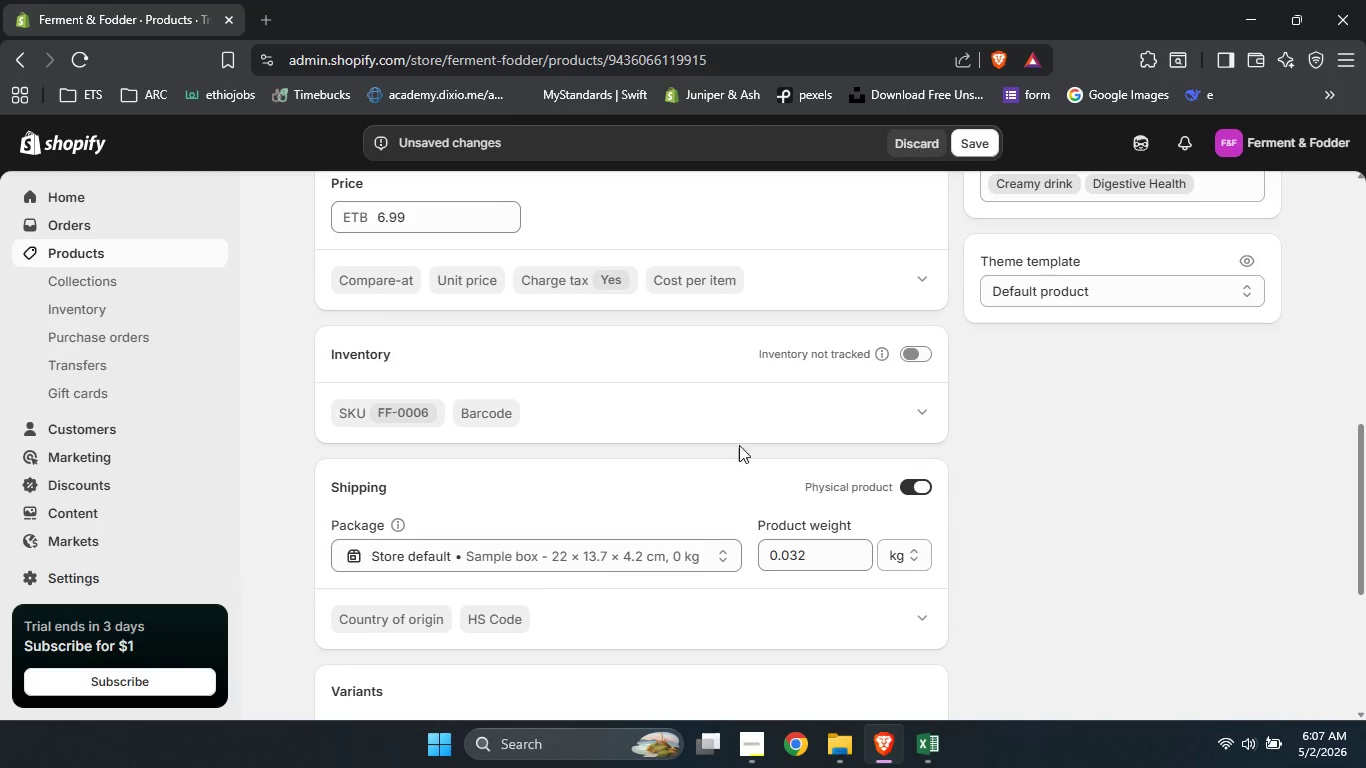 
scroll: coordinate [746, 452], scroll_direction: up, amount: 1.0
 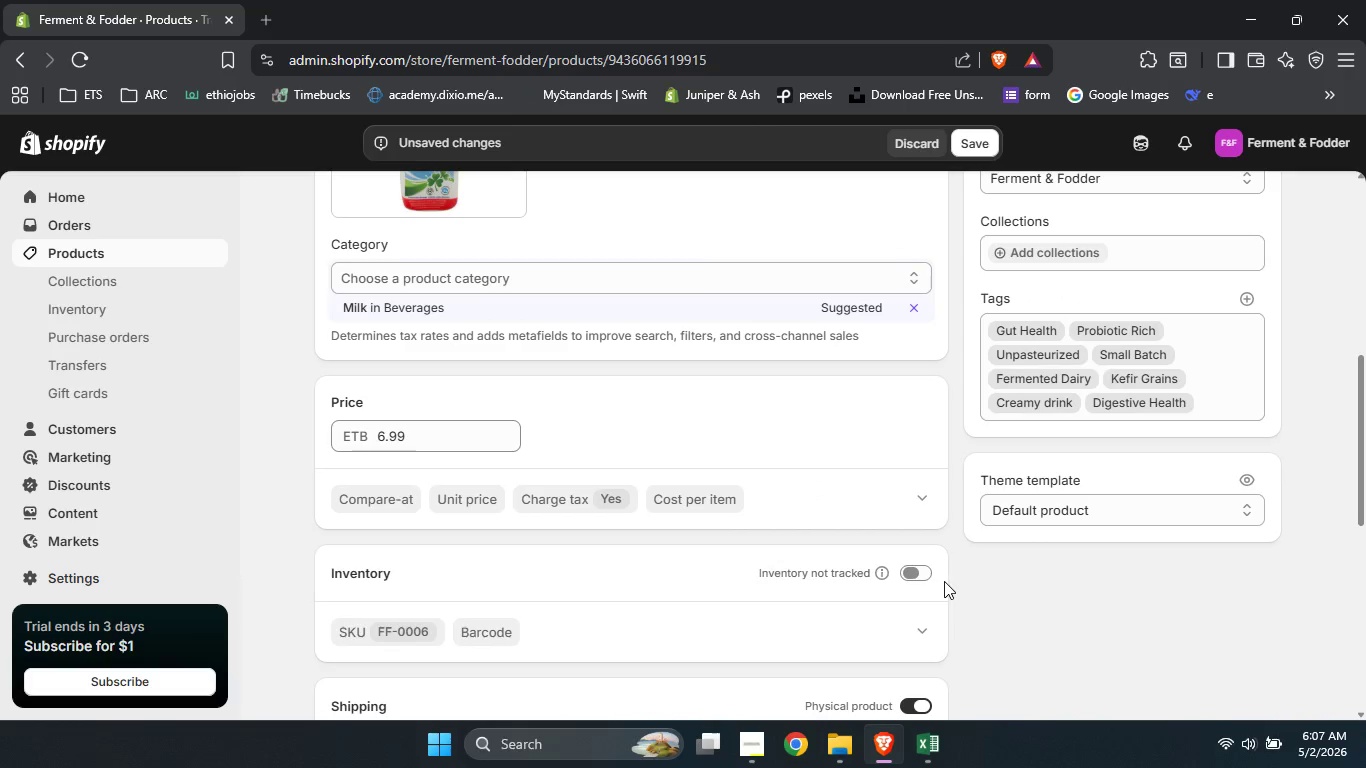 
left_click([912, 562])
 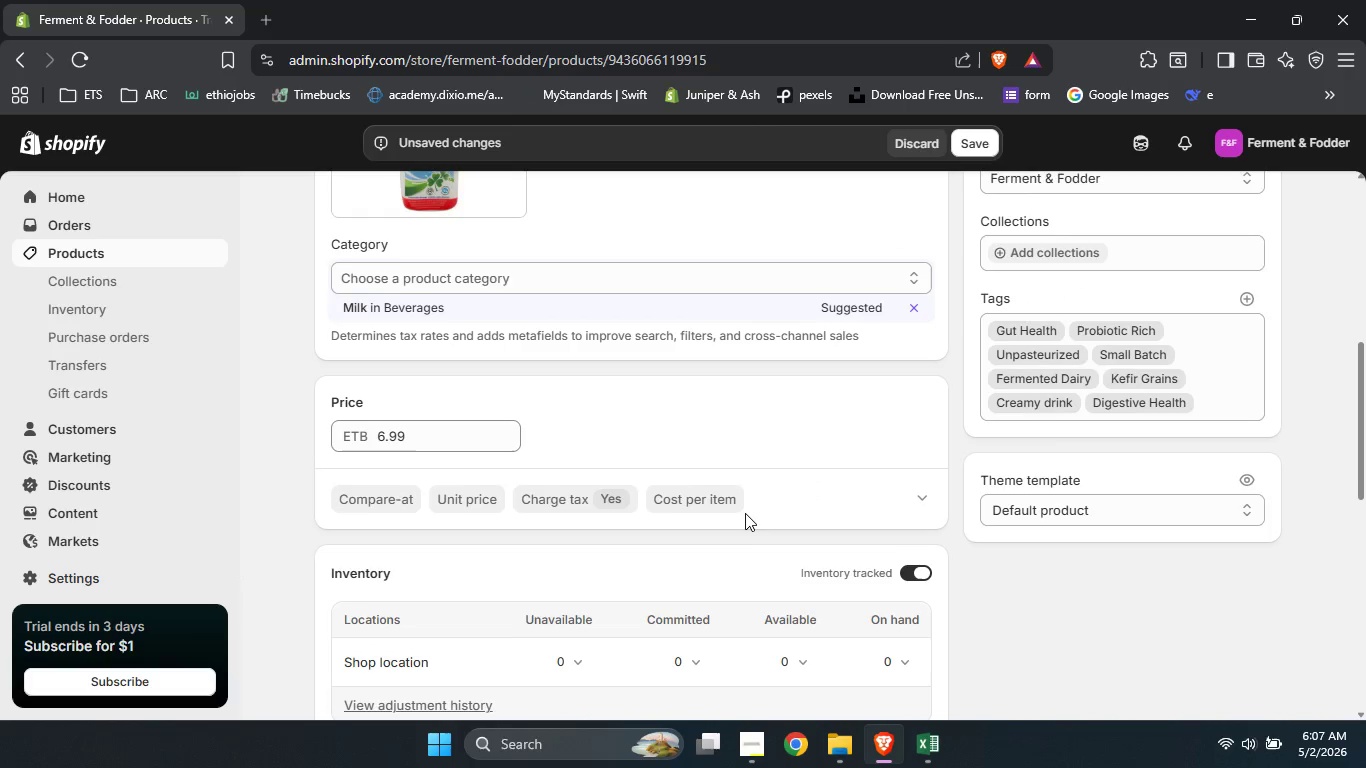 
scroll: coordinate [745, 513], scroll_direction: down, amount: 2.0
 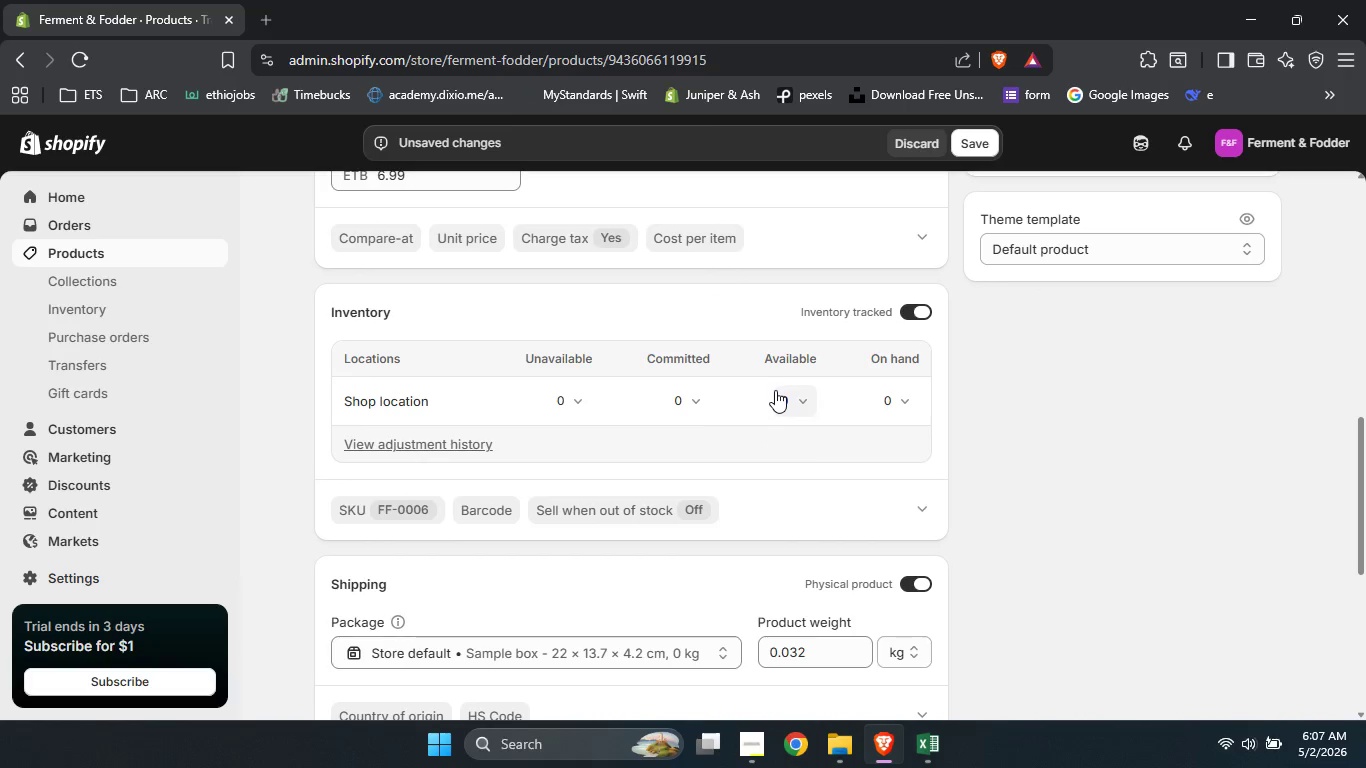 
left_click([775, 392])
 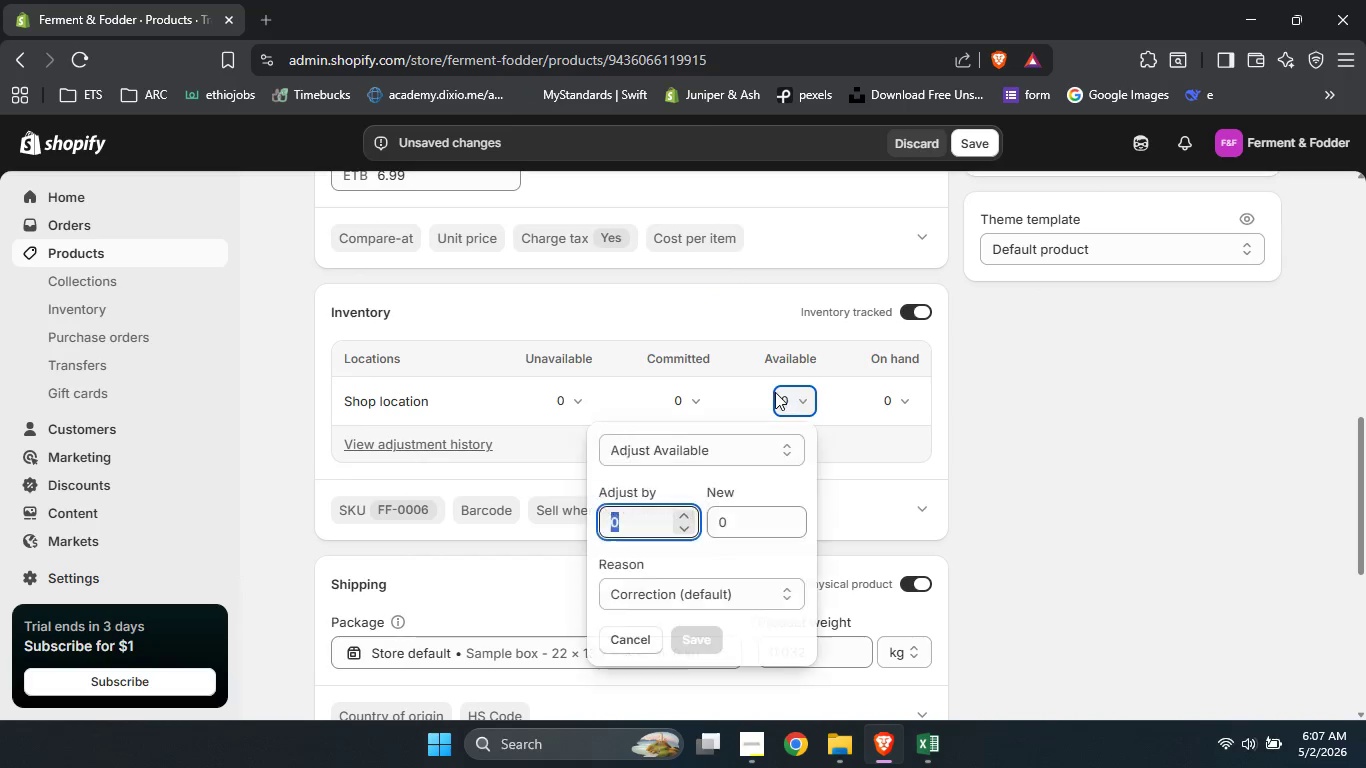 
key(Numpad4)
 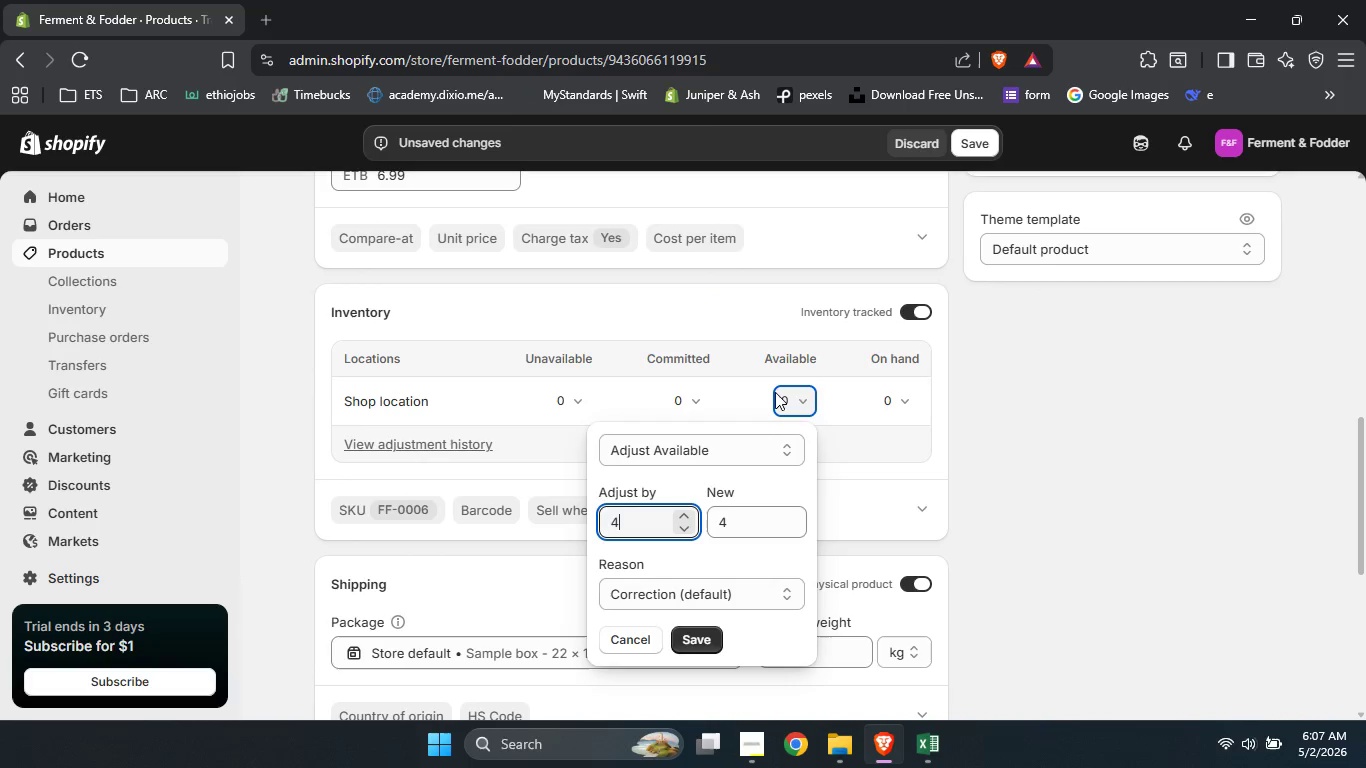 
key(Numpad0)
 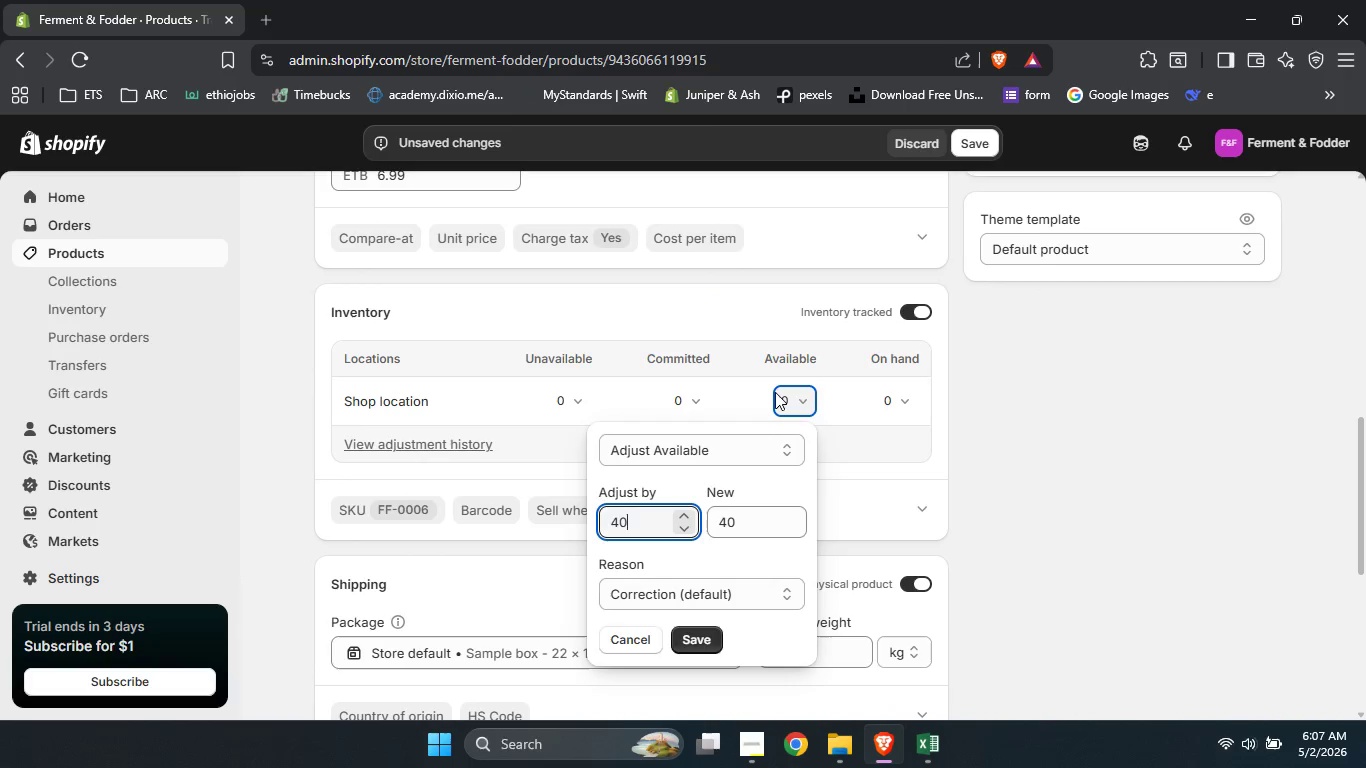 
key(Enter)
 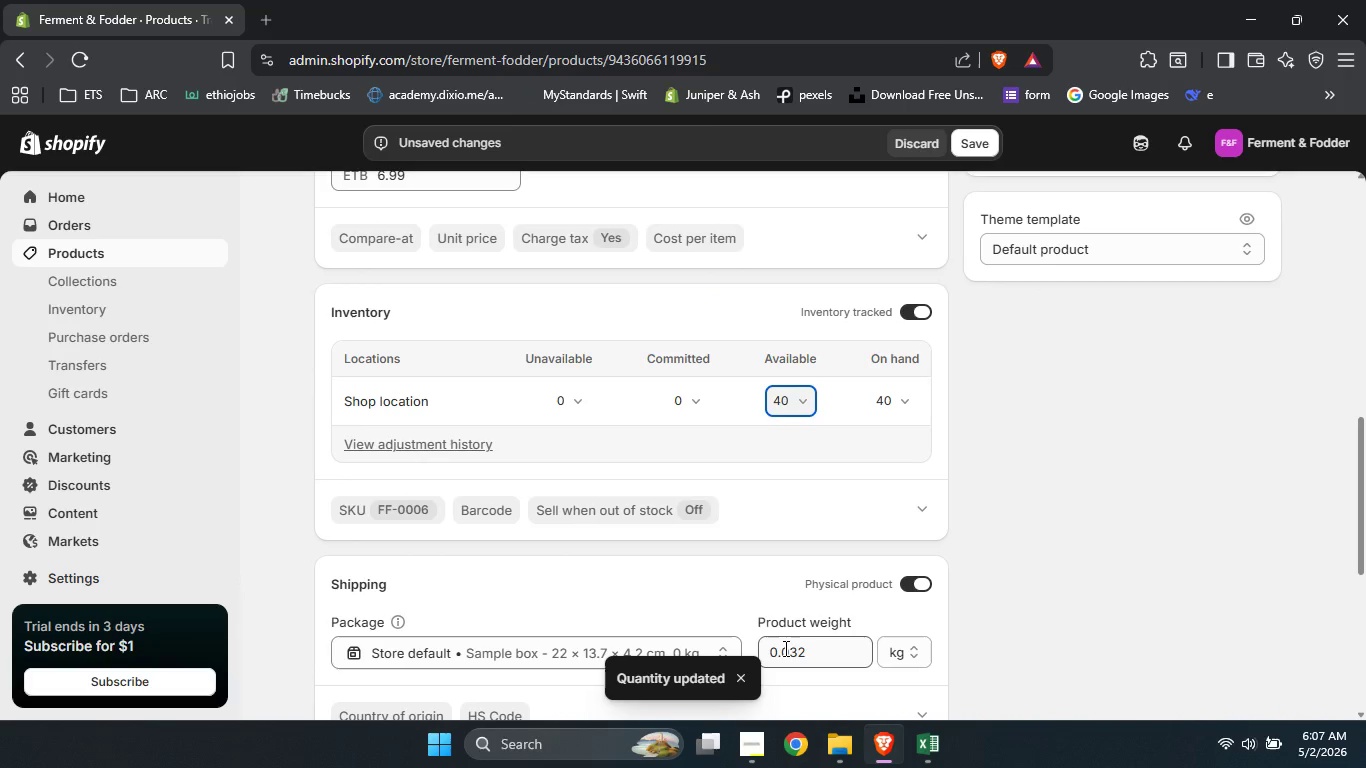 
left_click_drag(start_coordinate=[789, 648], to_coordinate=[721, 644])
 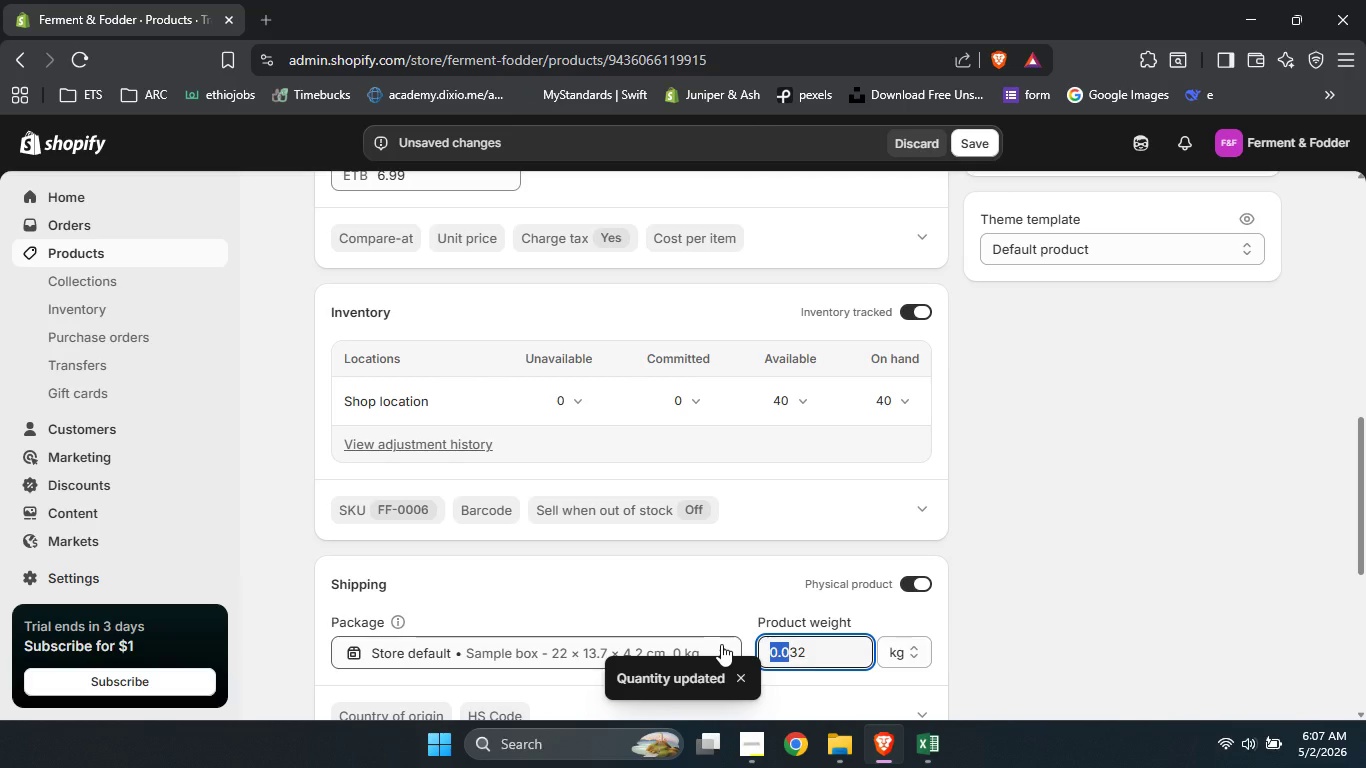 
key(Backspace)
 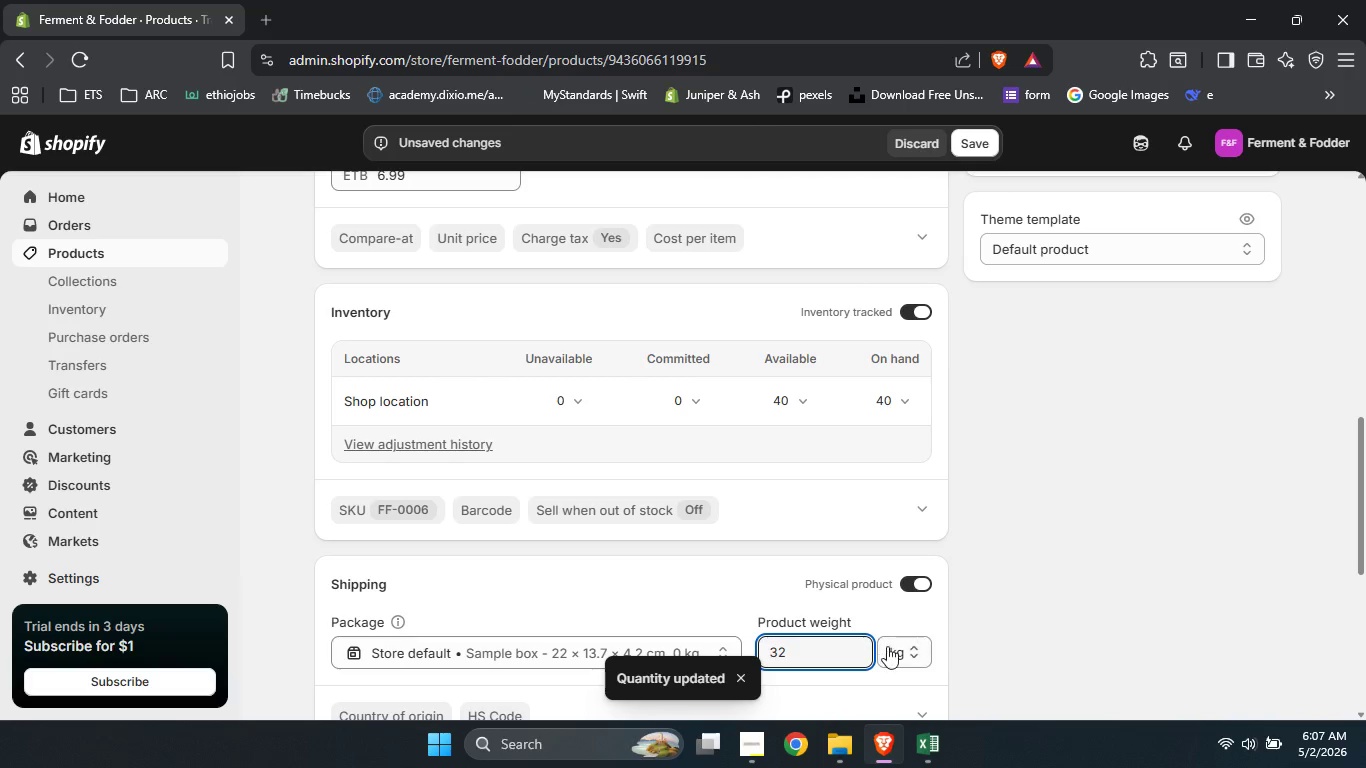 
left_click([894, 648])
 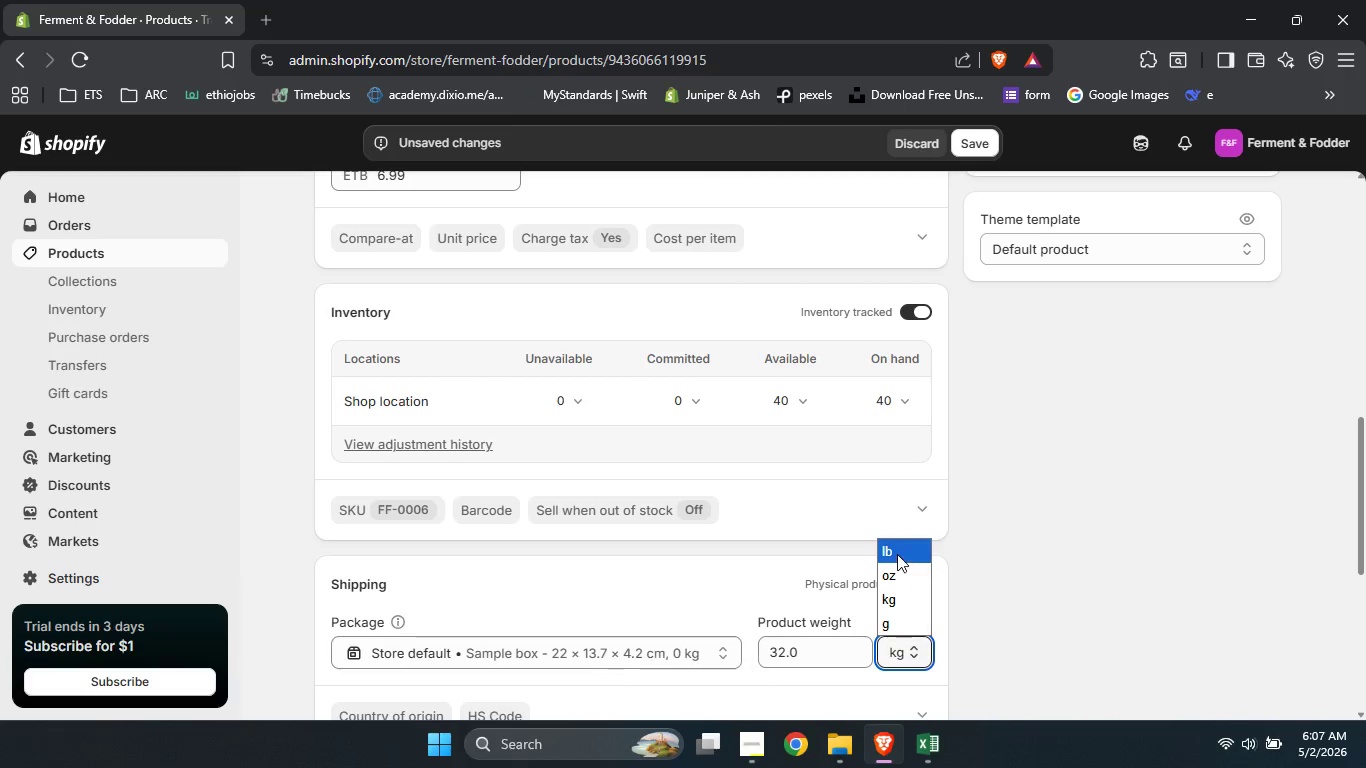 
left_click([897, 553])
 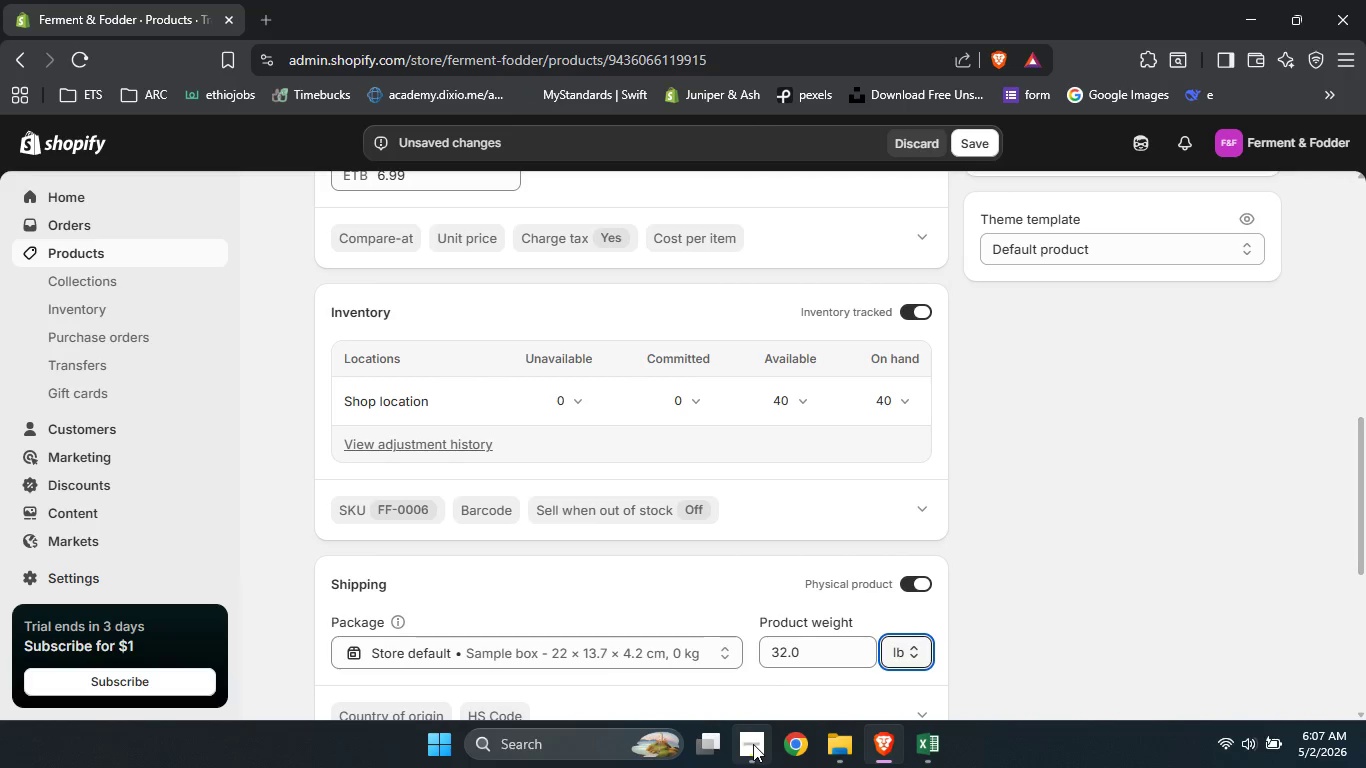 
left_click([753, 744])